 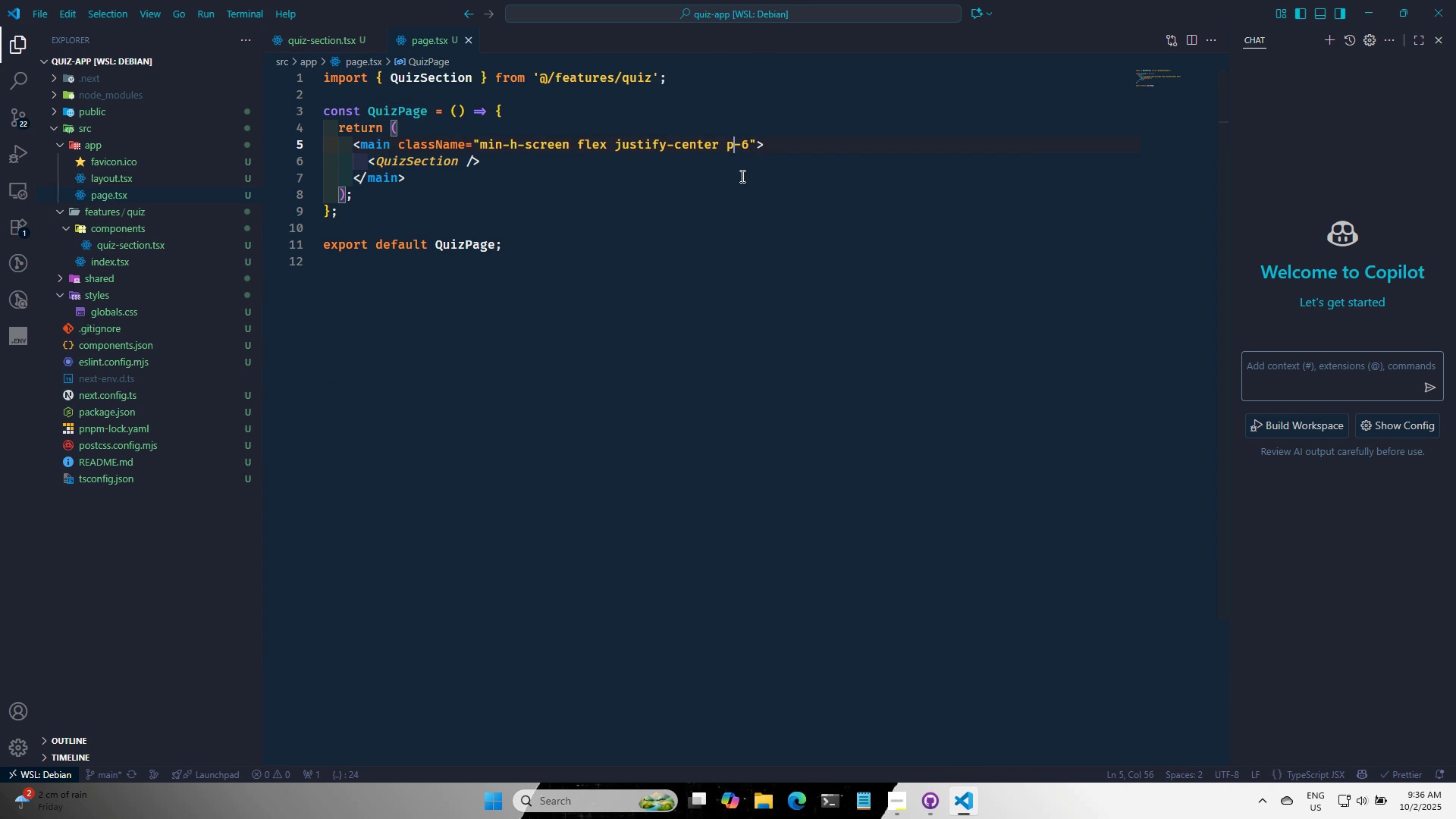 
key(Control+S)
 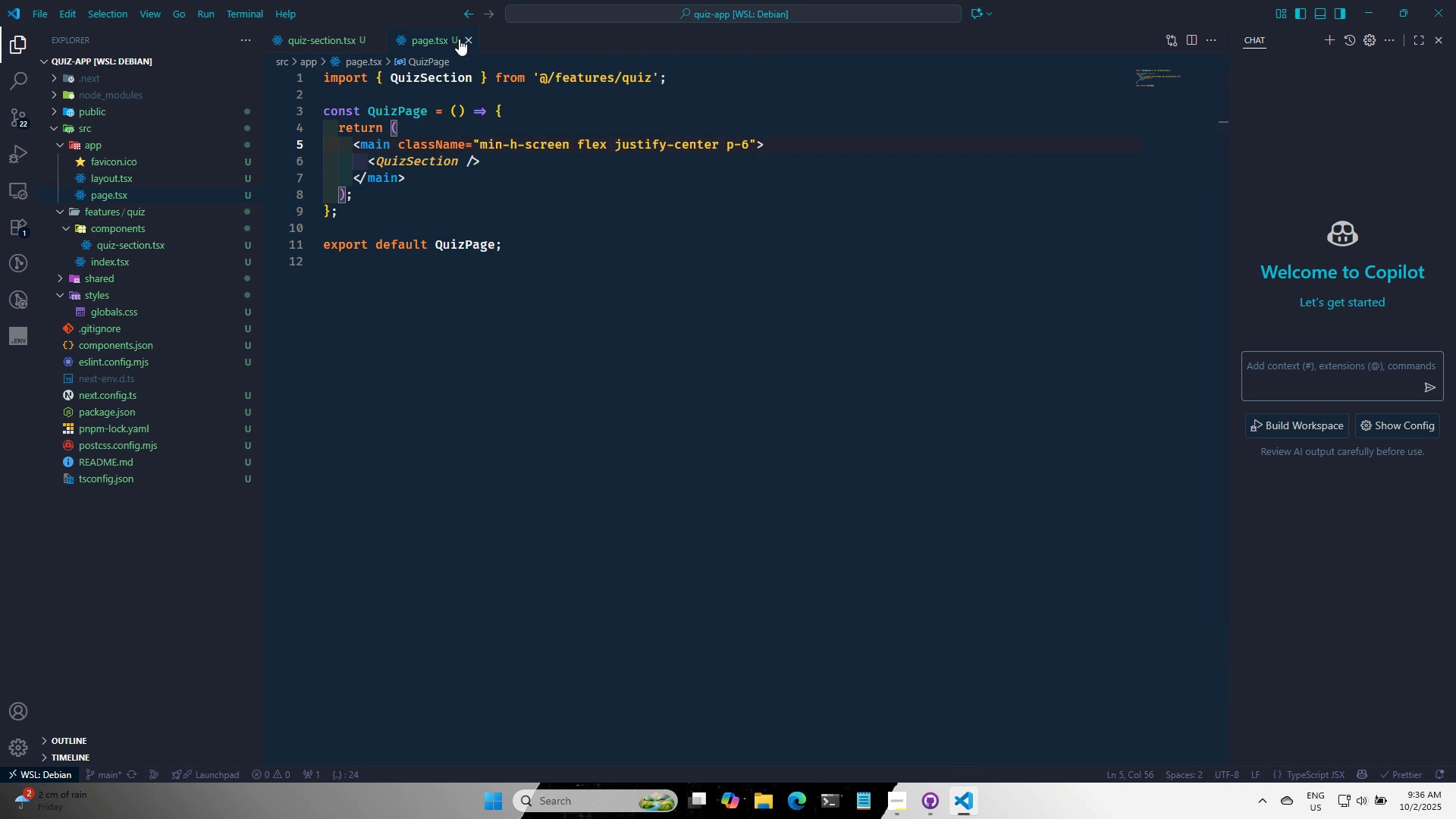 
left_click([466, 38])
 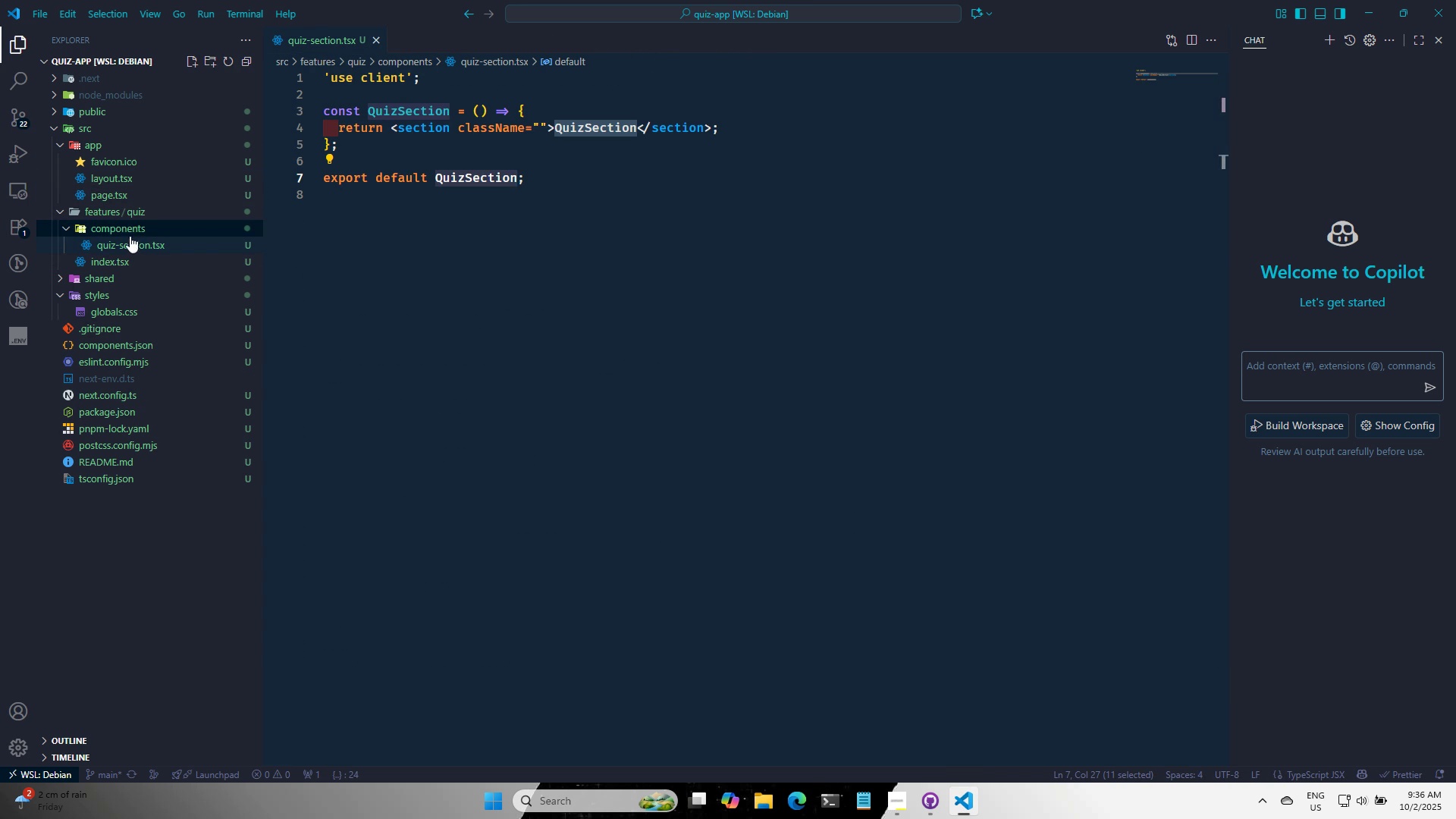 
right_click([129, 230])
 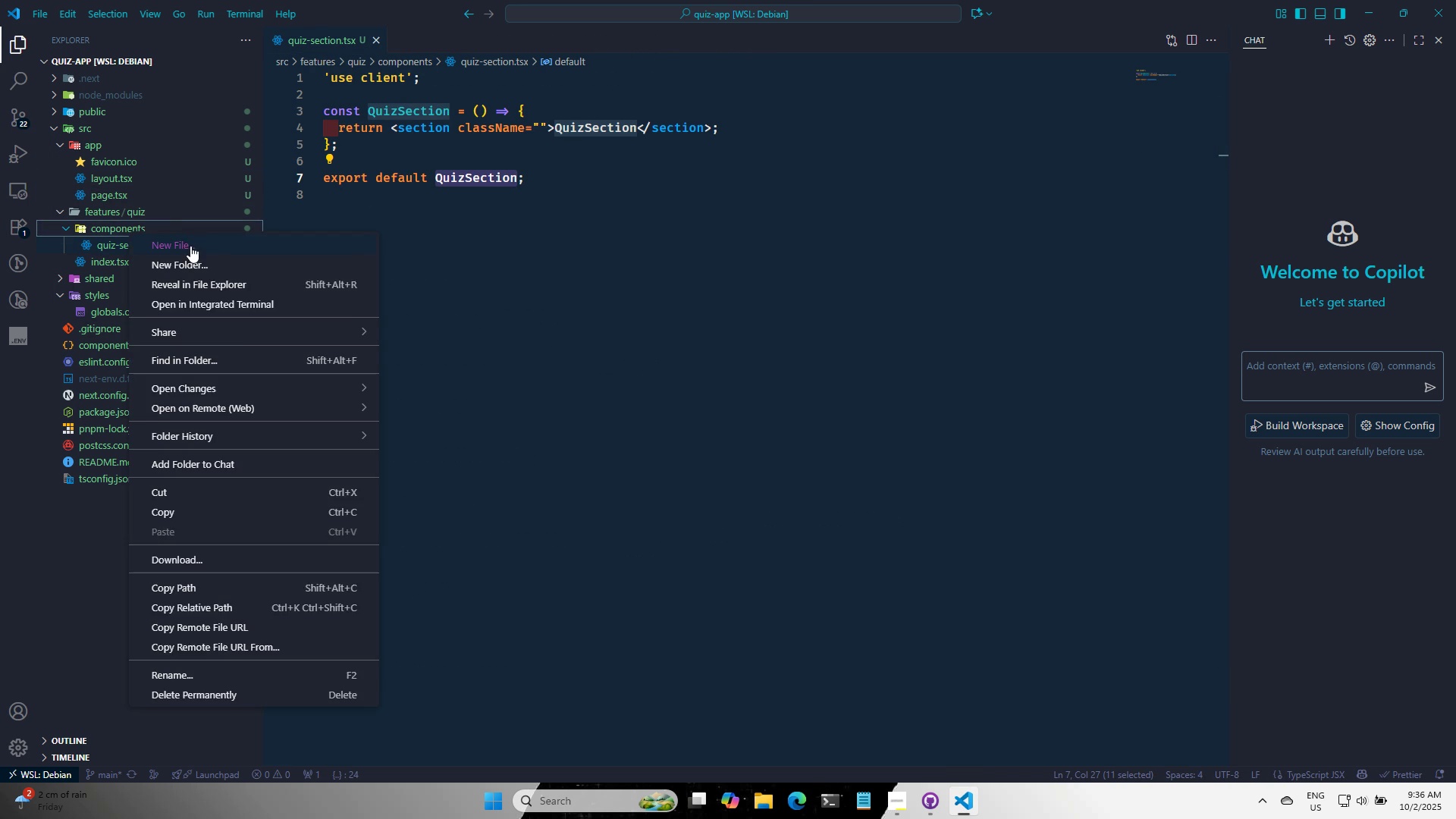 
left_click([190, 246])
 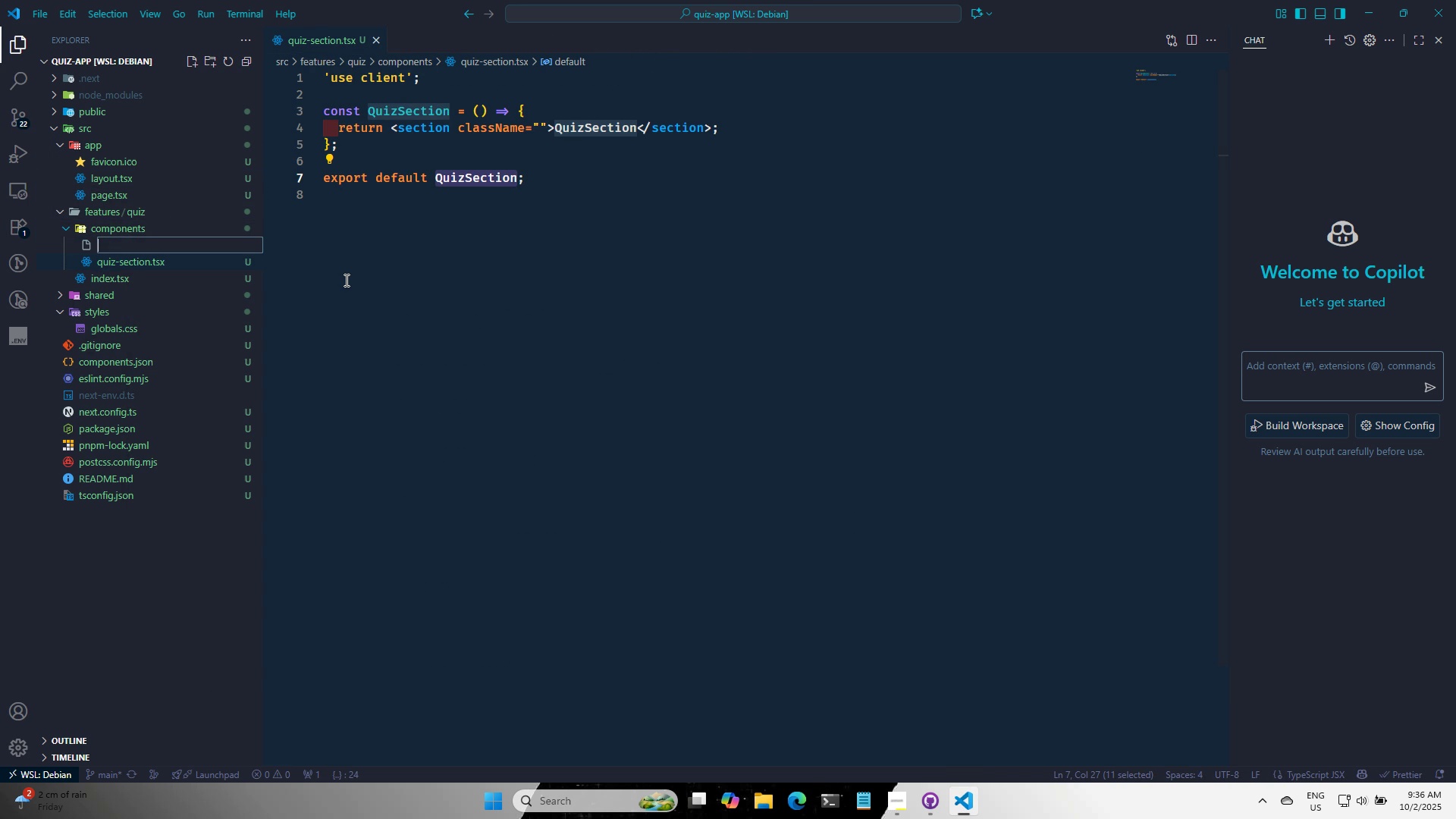 
key(Control+Q)
 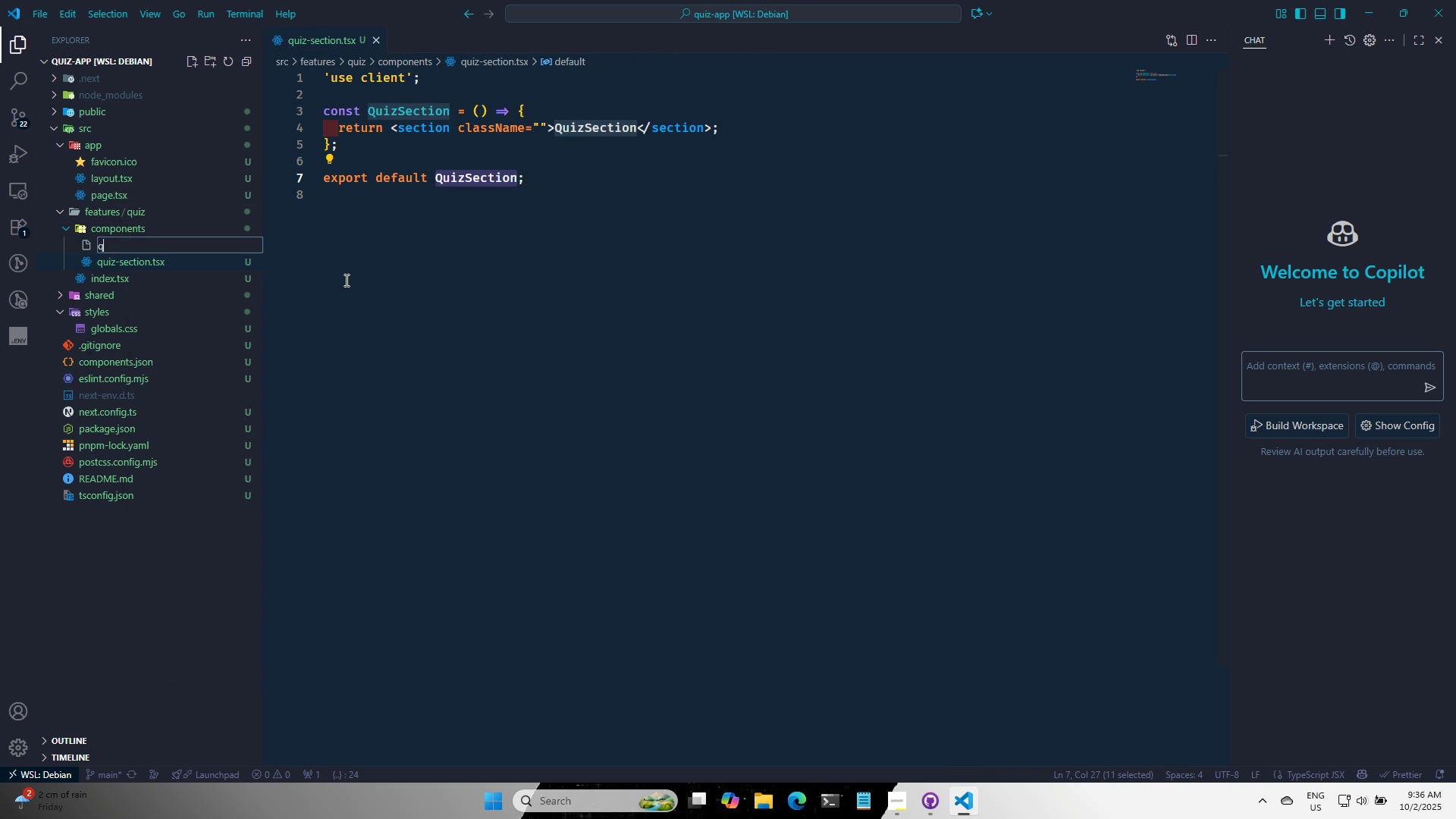 
key(Control+U)
 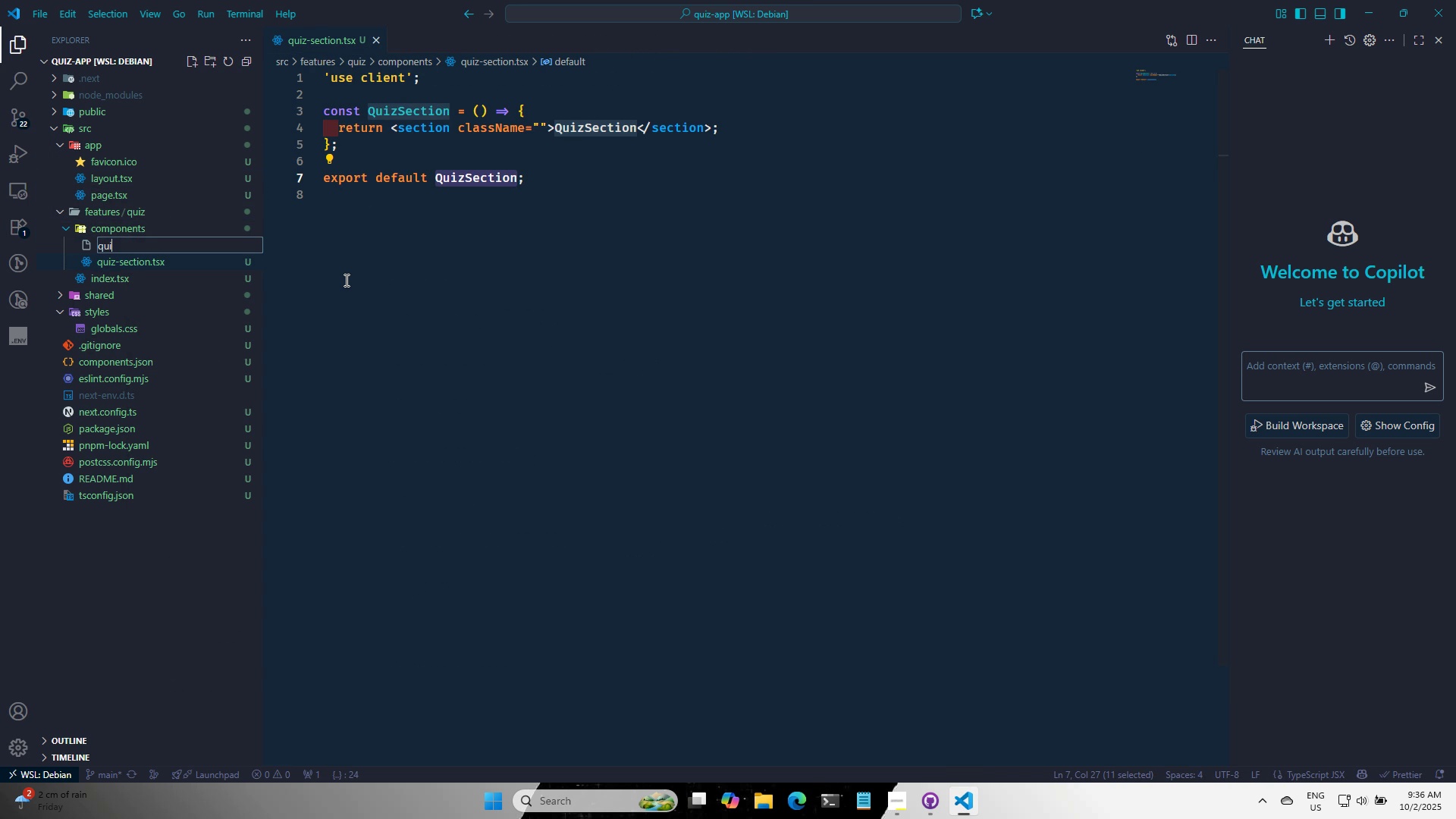 
key(Control+I)
 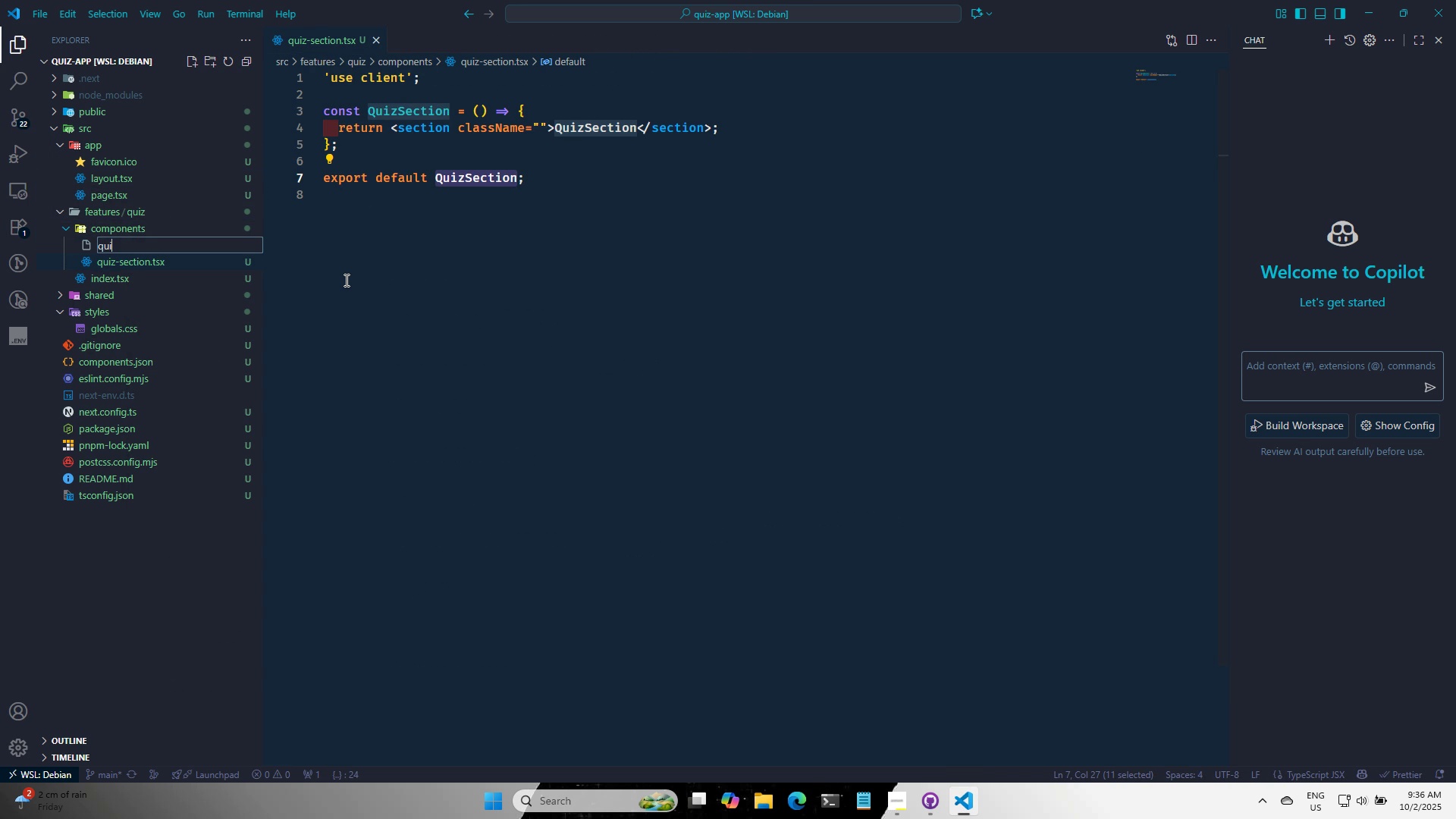 
key(Control+Z)
 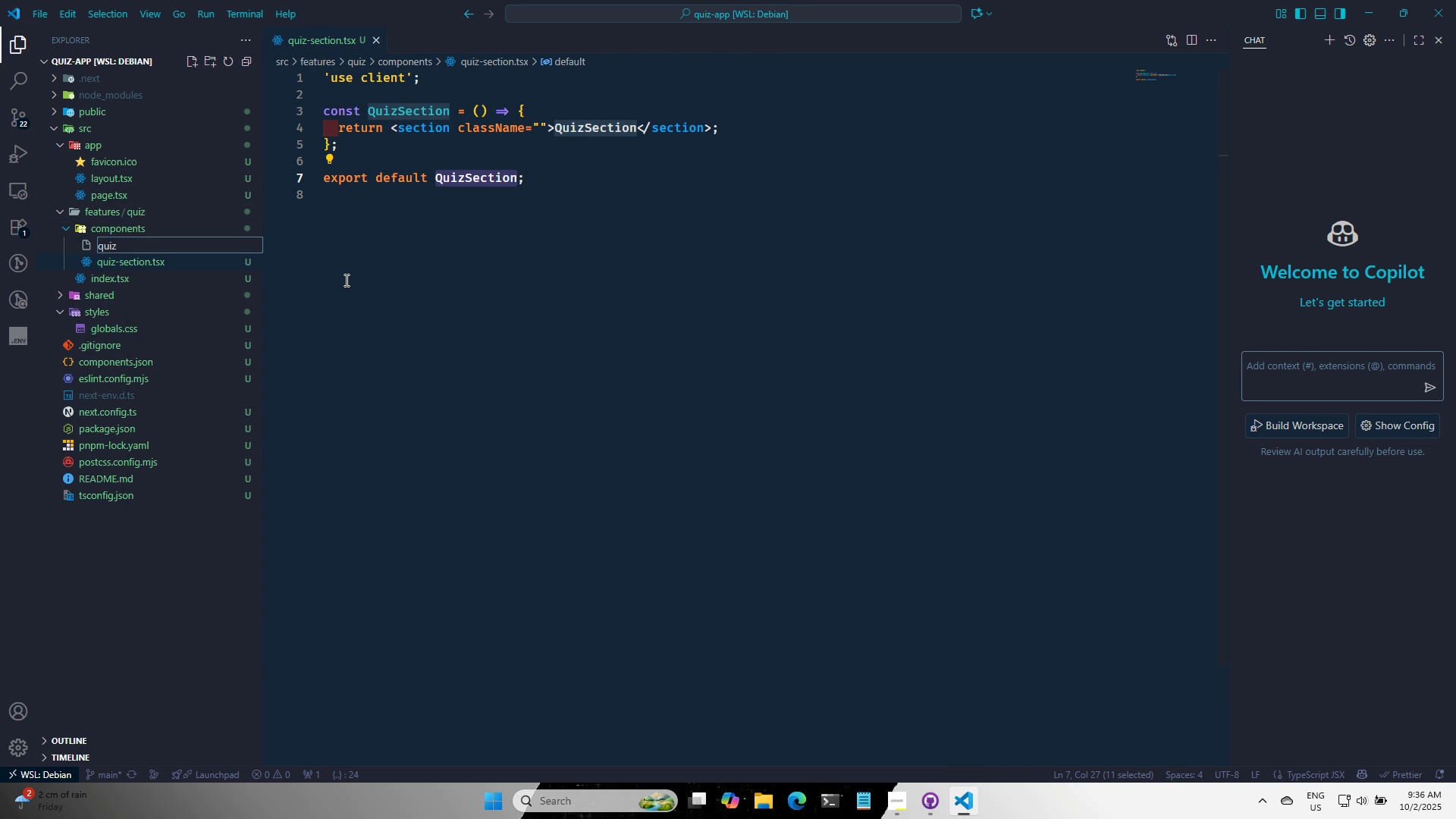 
key(Control+Minus)
 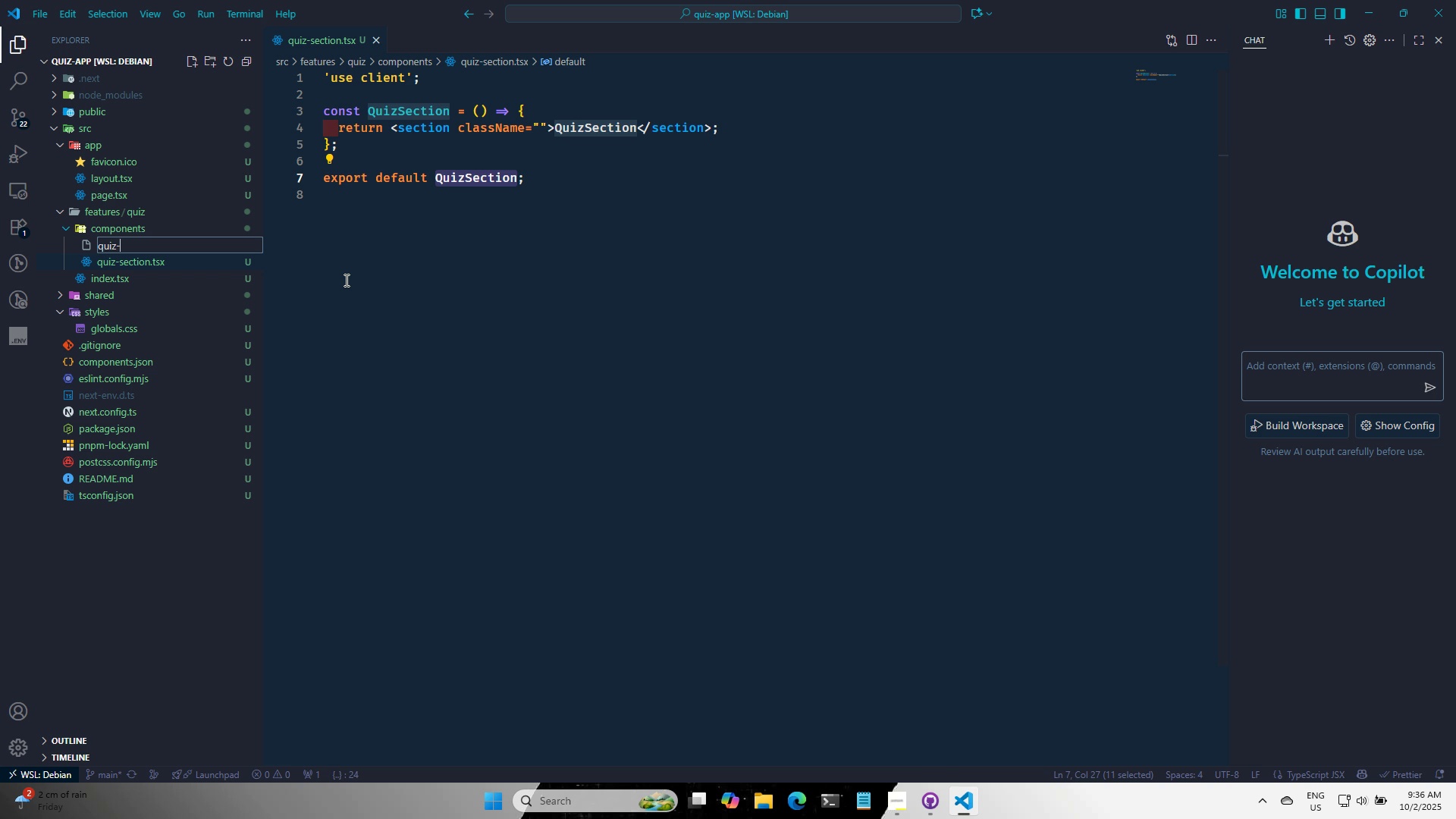 
key(Control+C)
 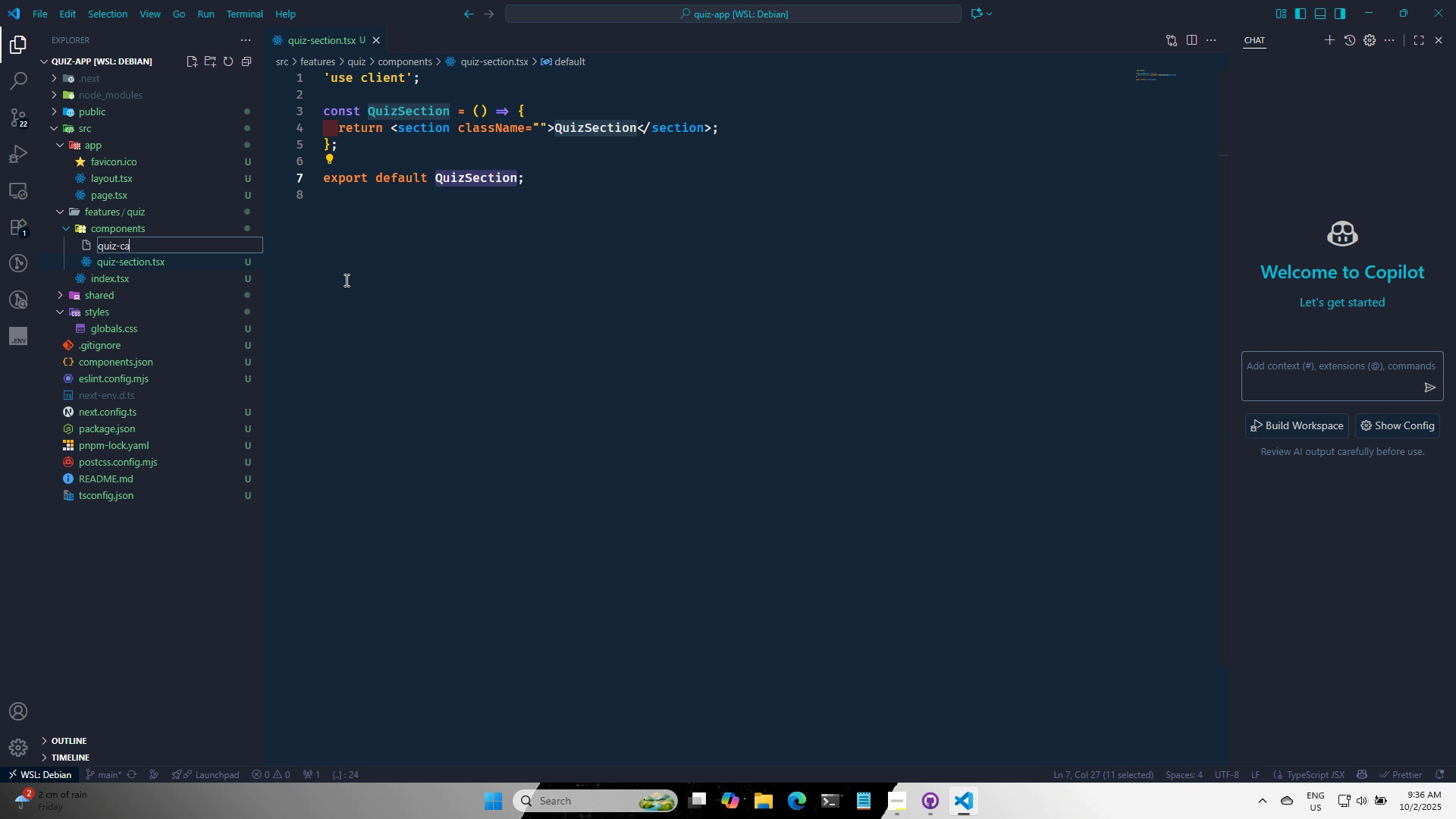 
key(Control+A)
 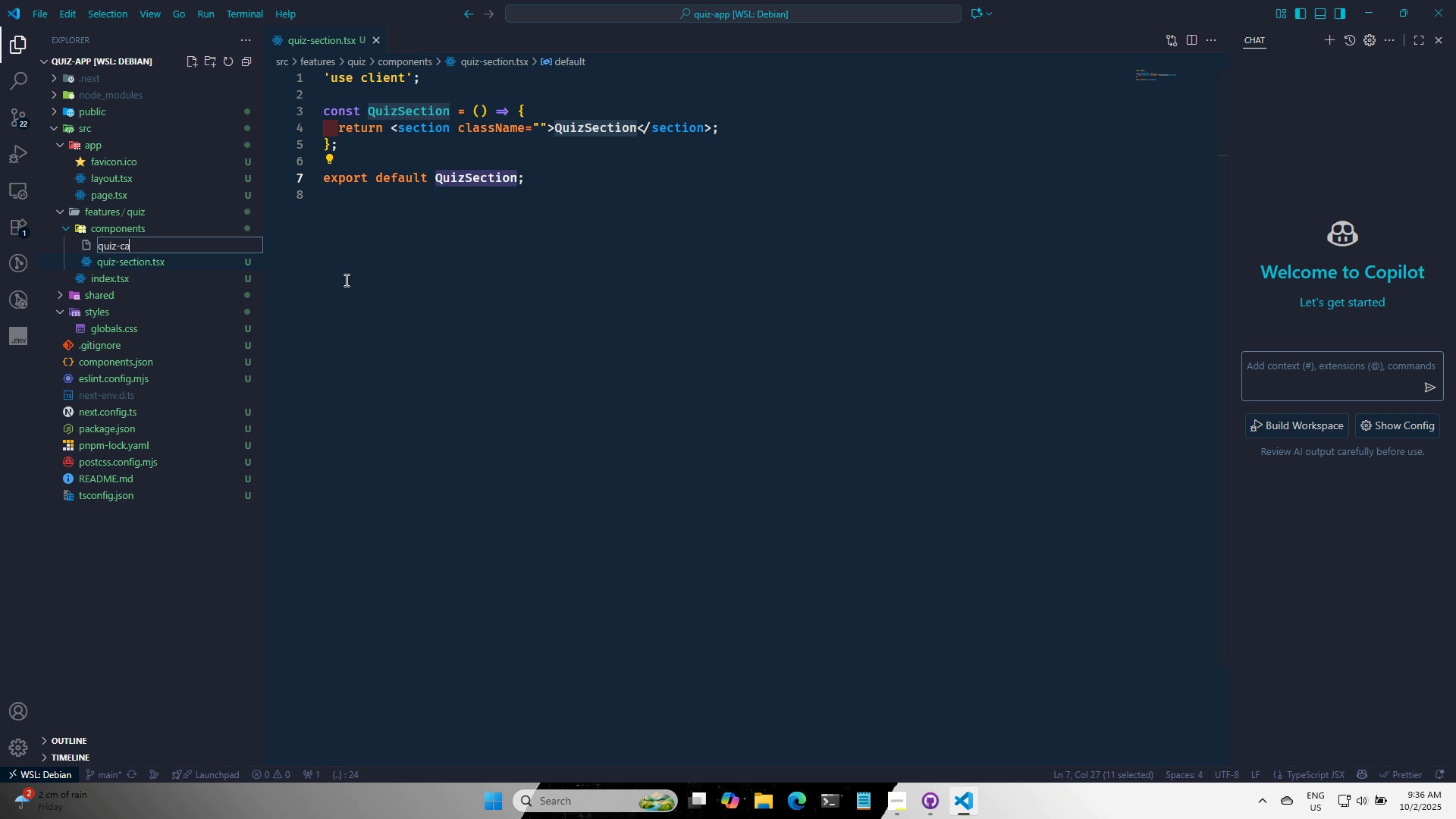 
key(Control+R)
 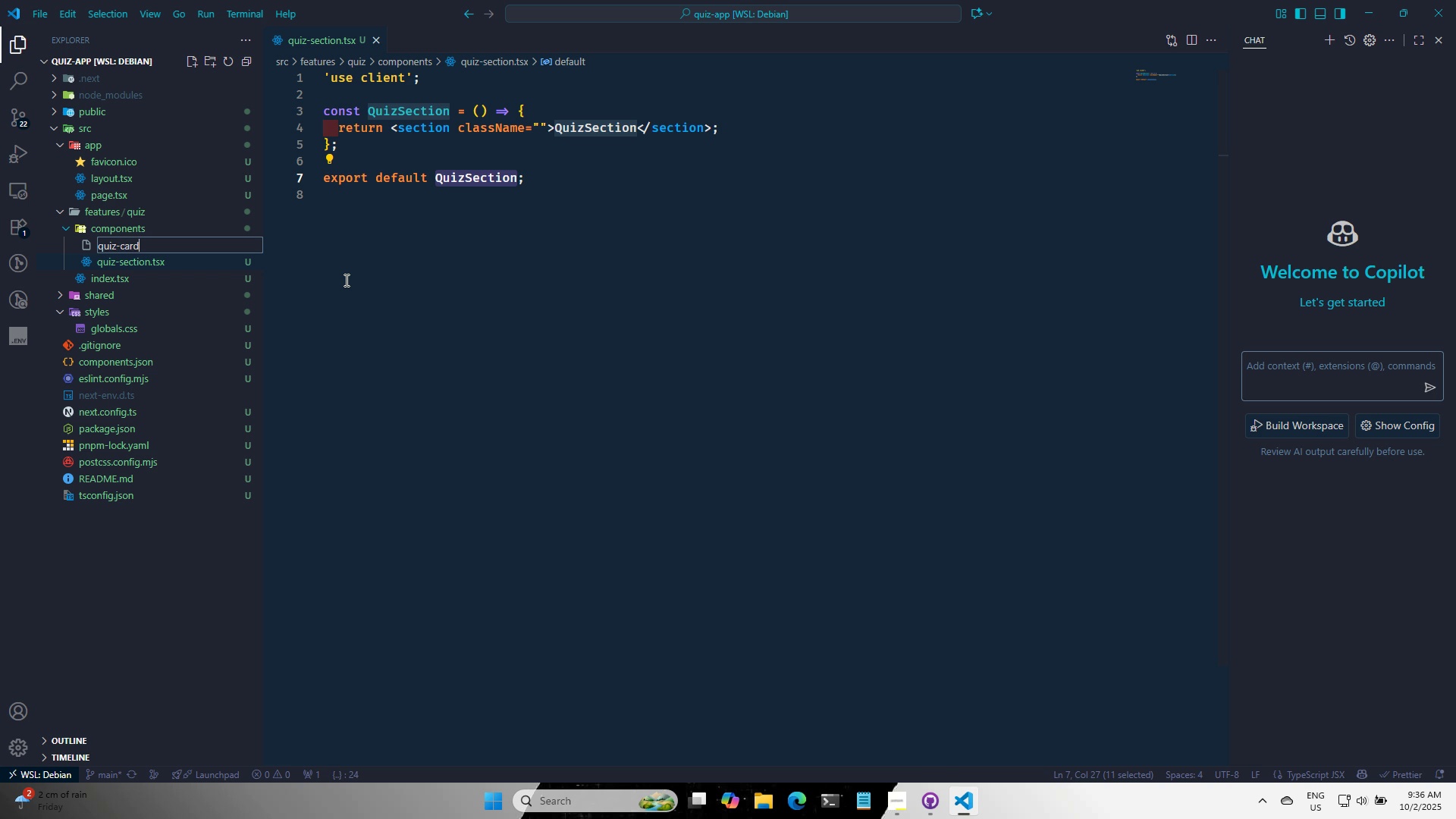 
key(Control+D)
 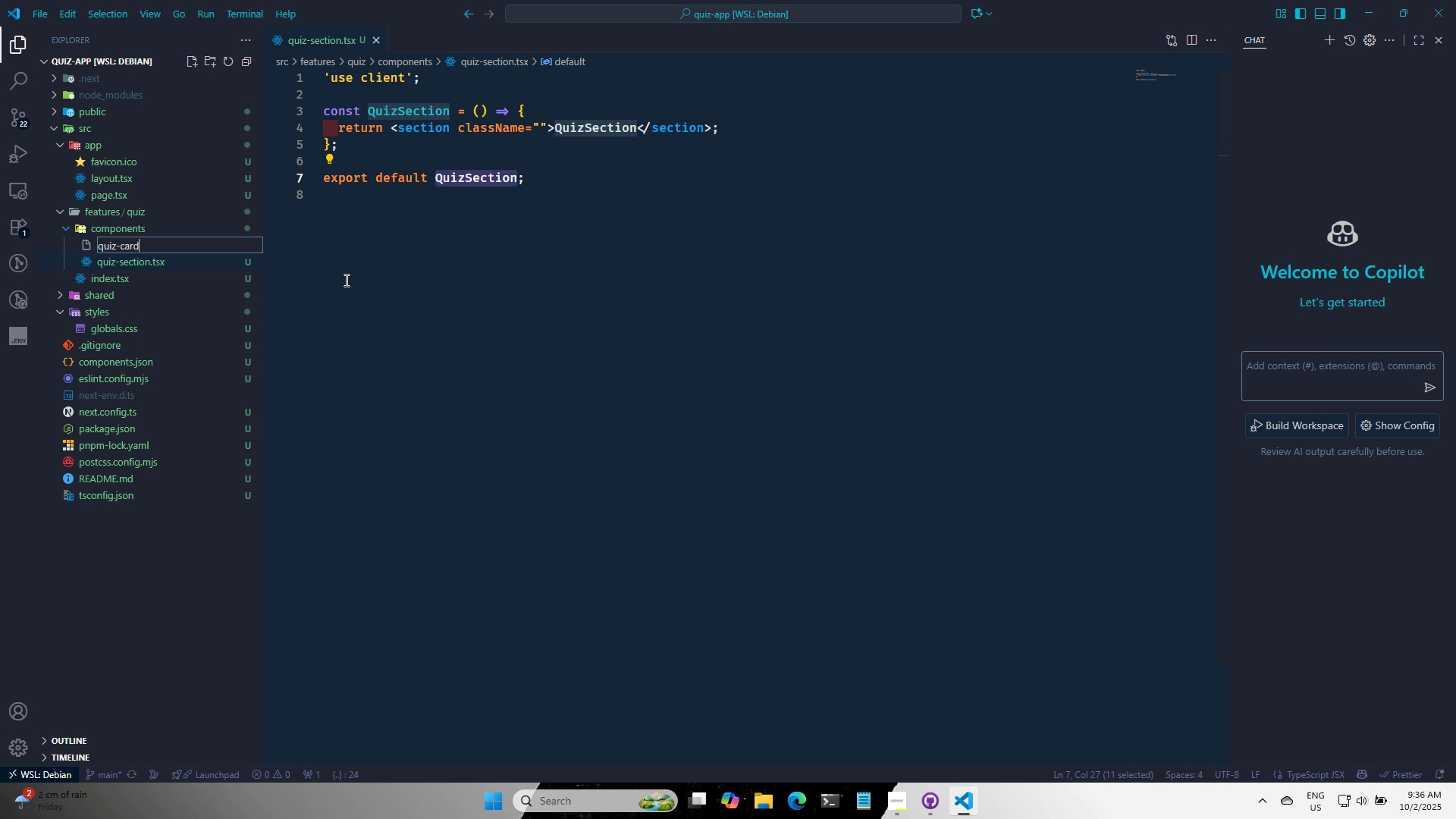 
key(Control+Period)
 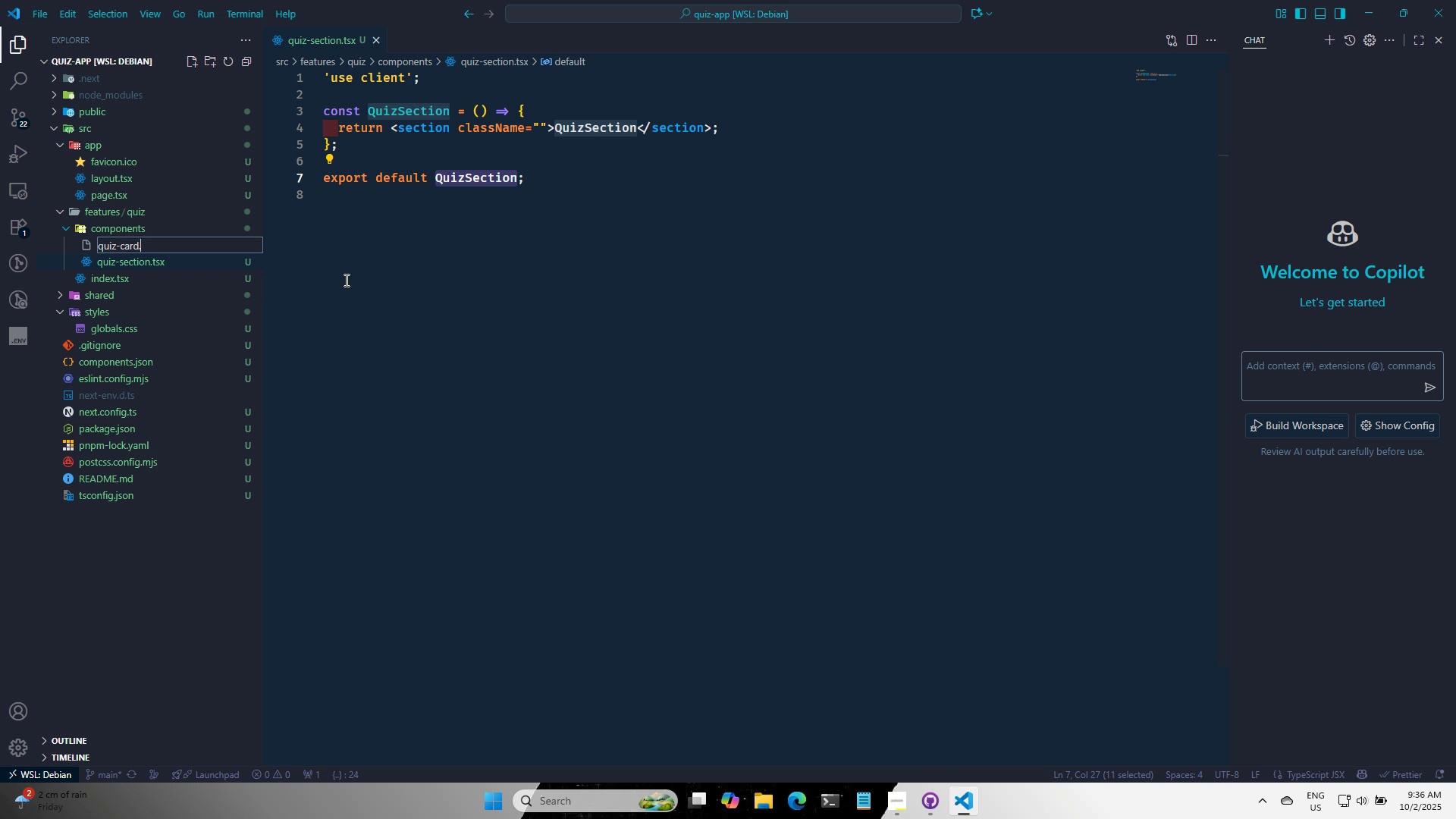 
key(Control+T)
 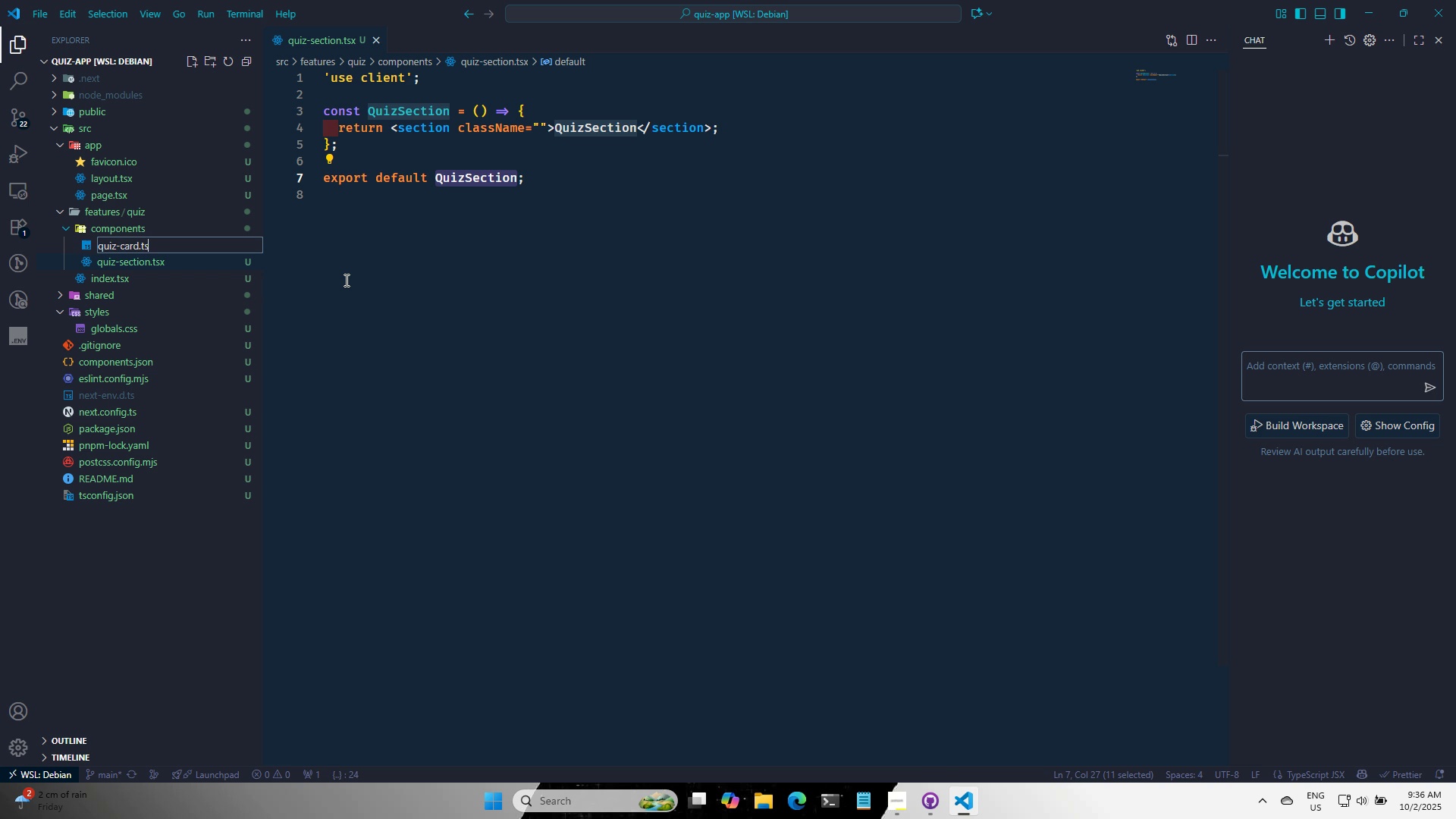 
key(Control+S)
 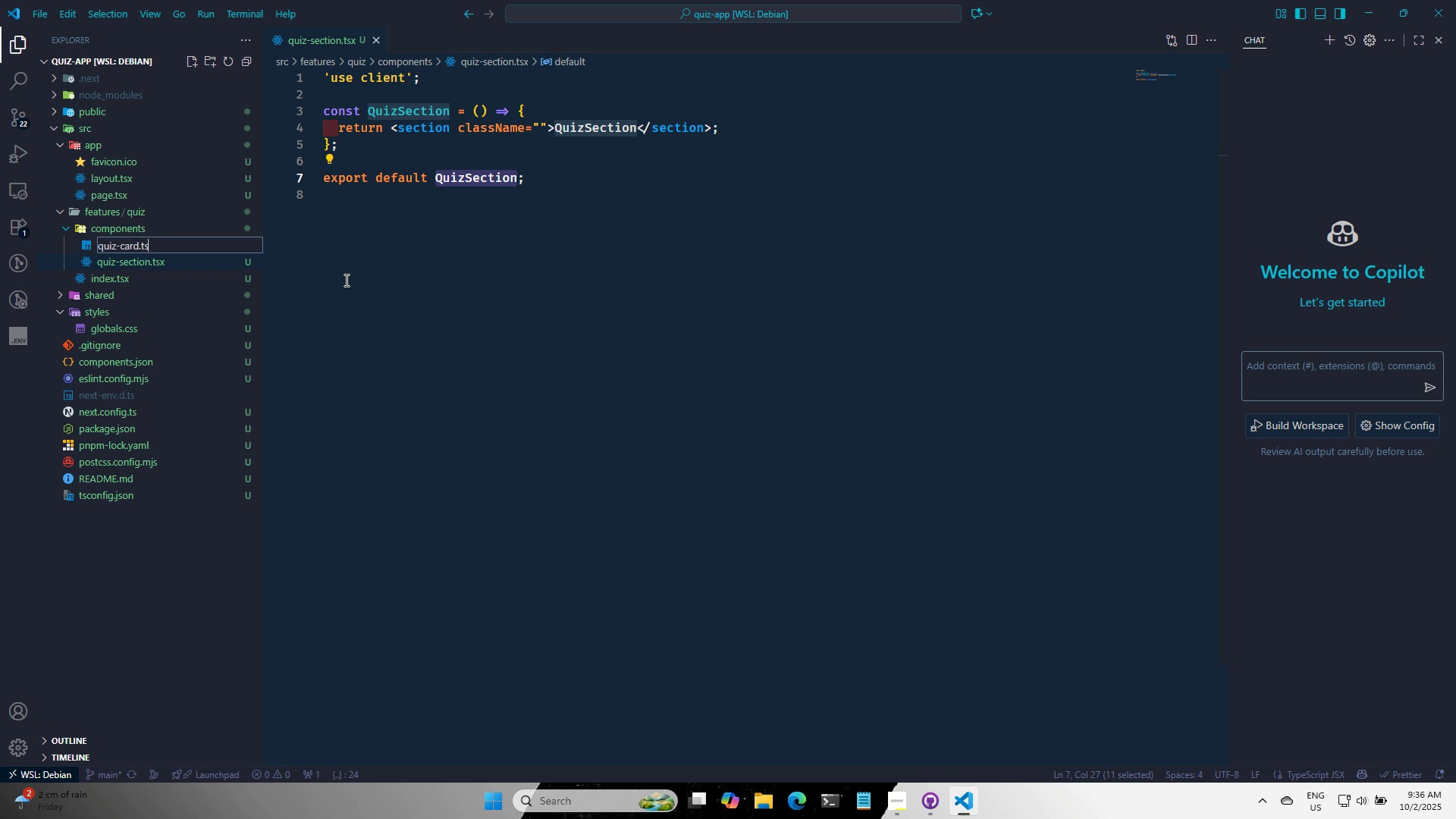 
key(Control+X)
 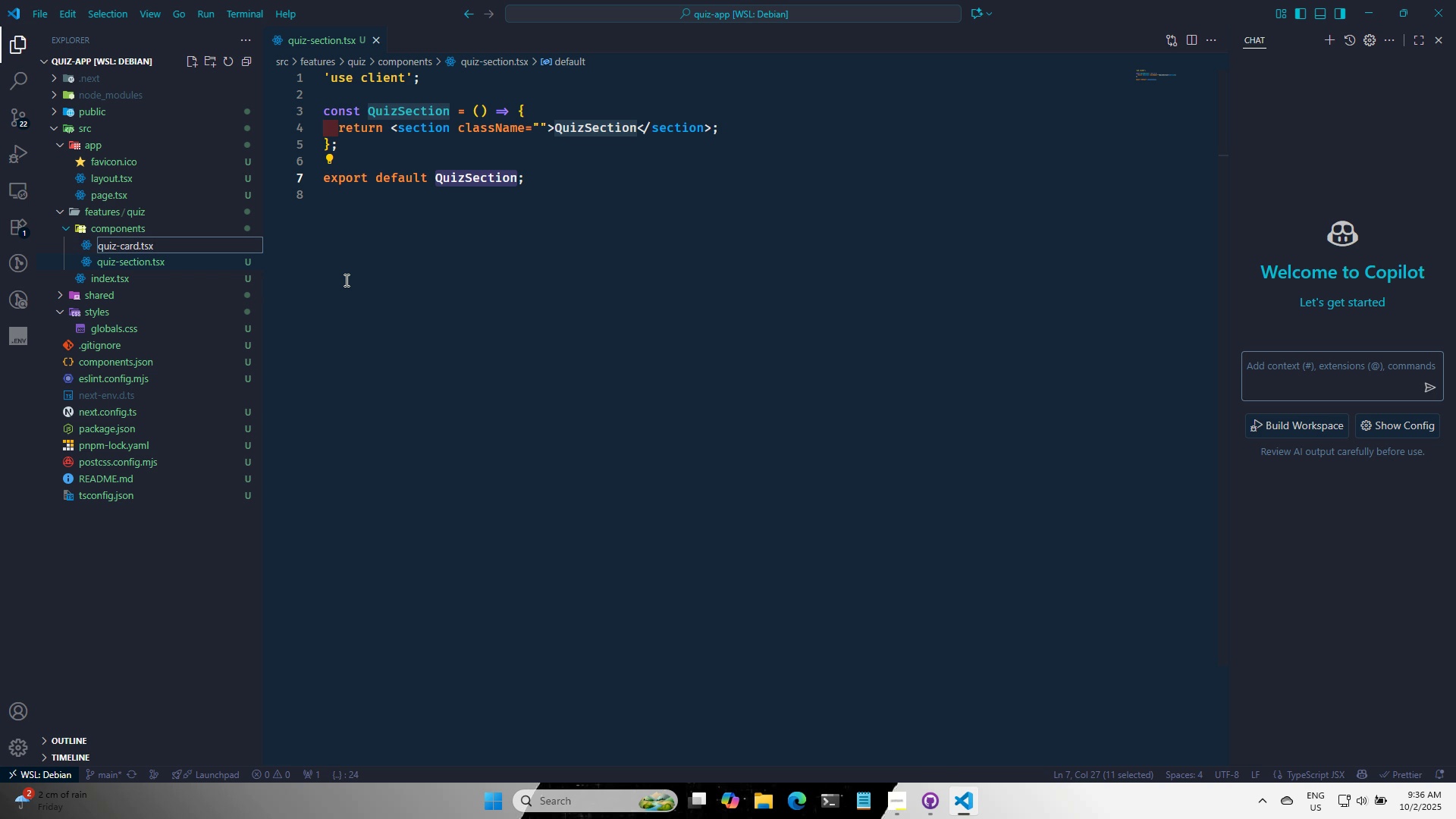 
key(Control+Enter)
 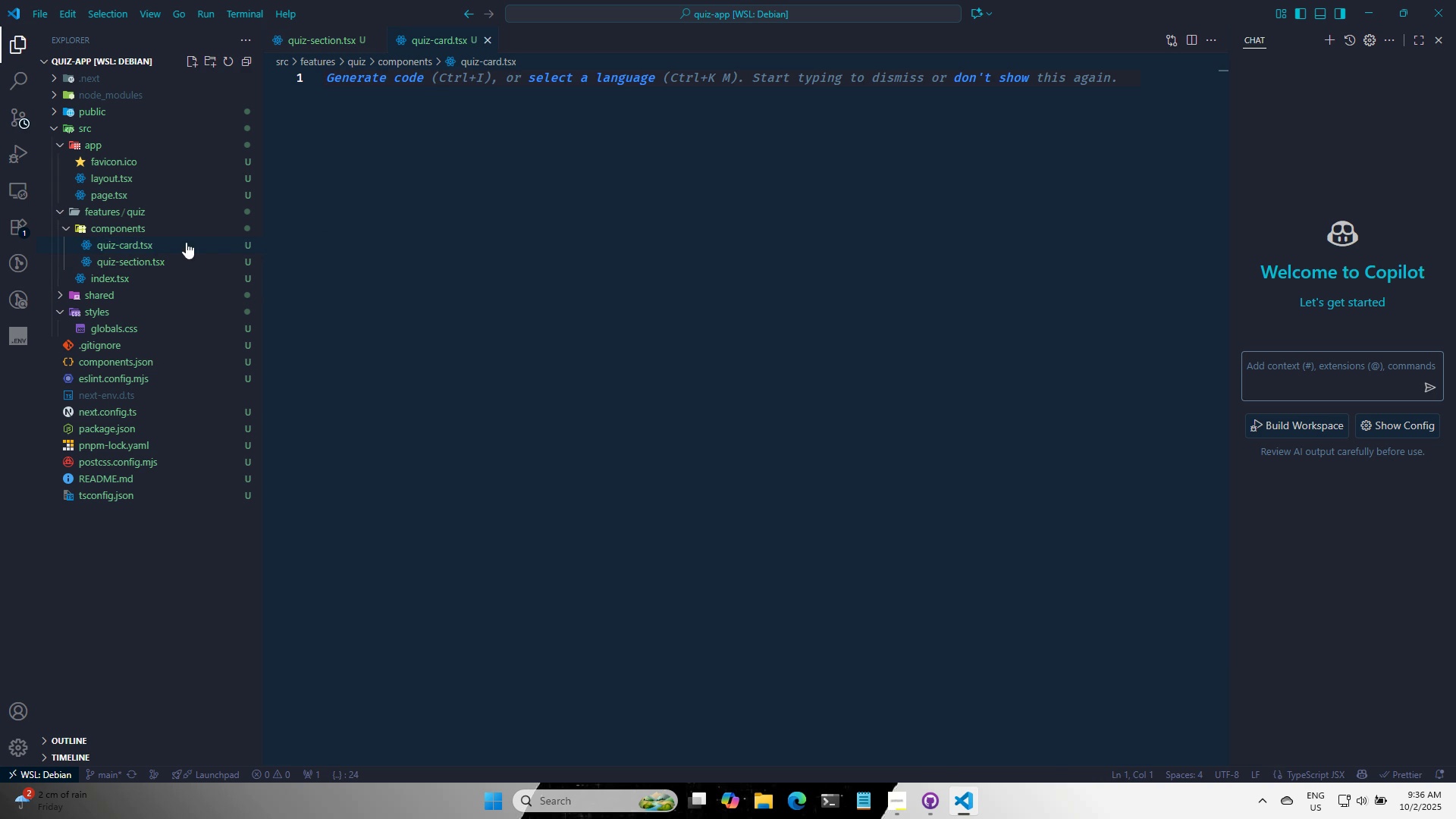 
left_click([155, 260])
 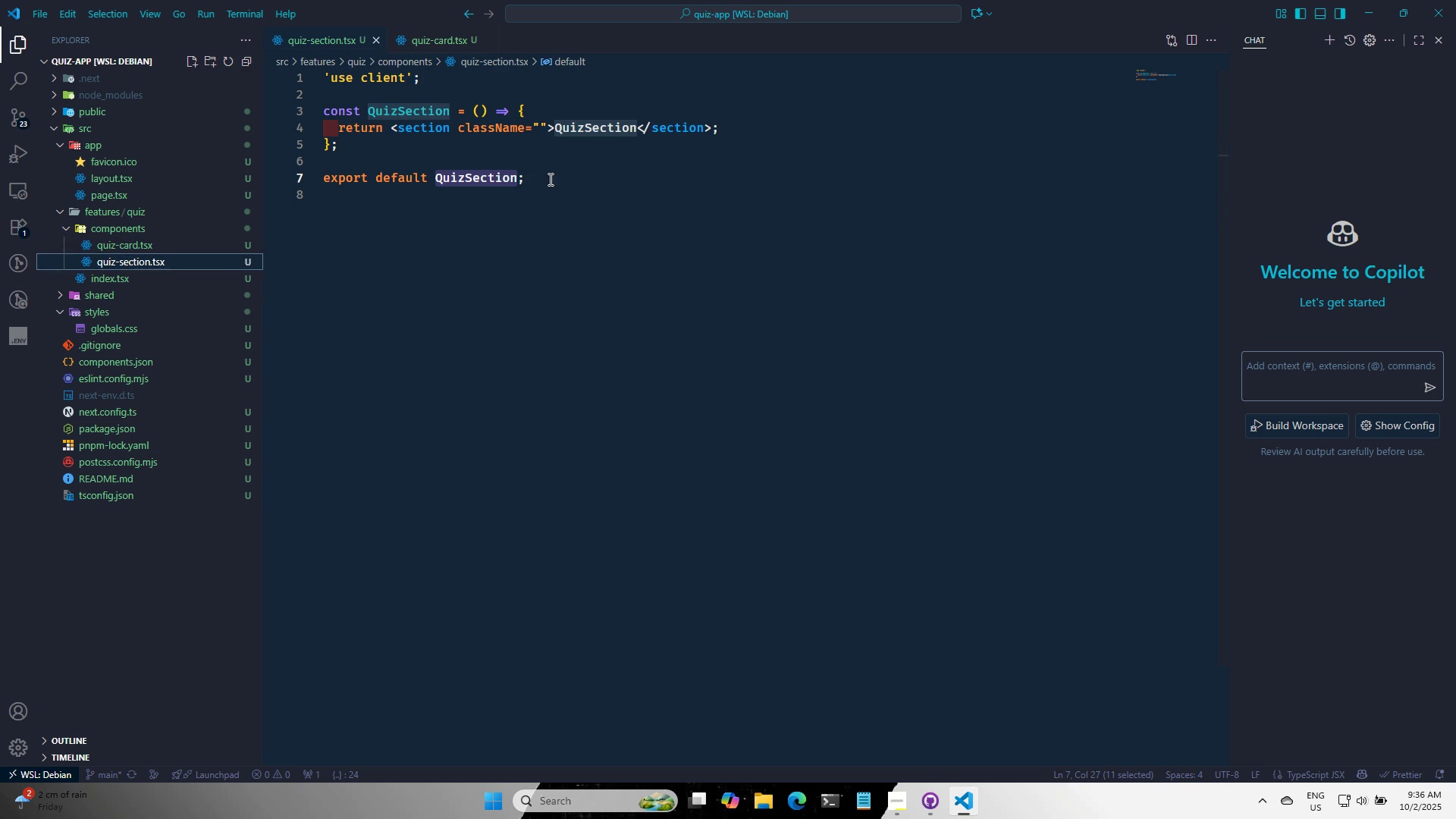 
left_click([551, 177])
 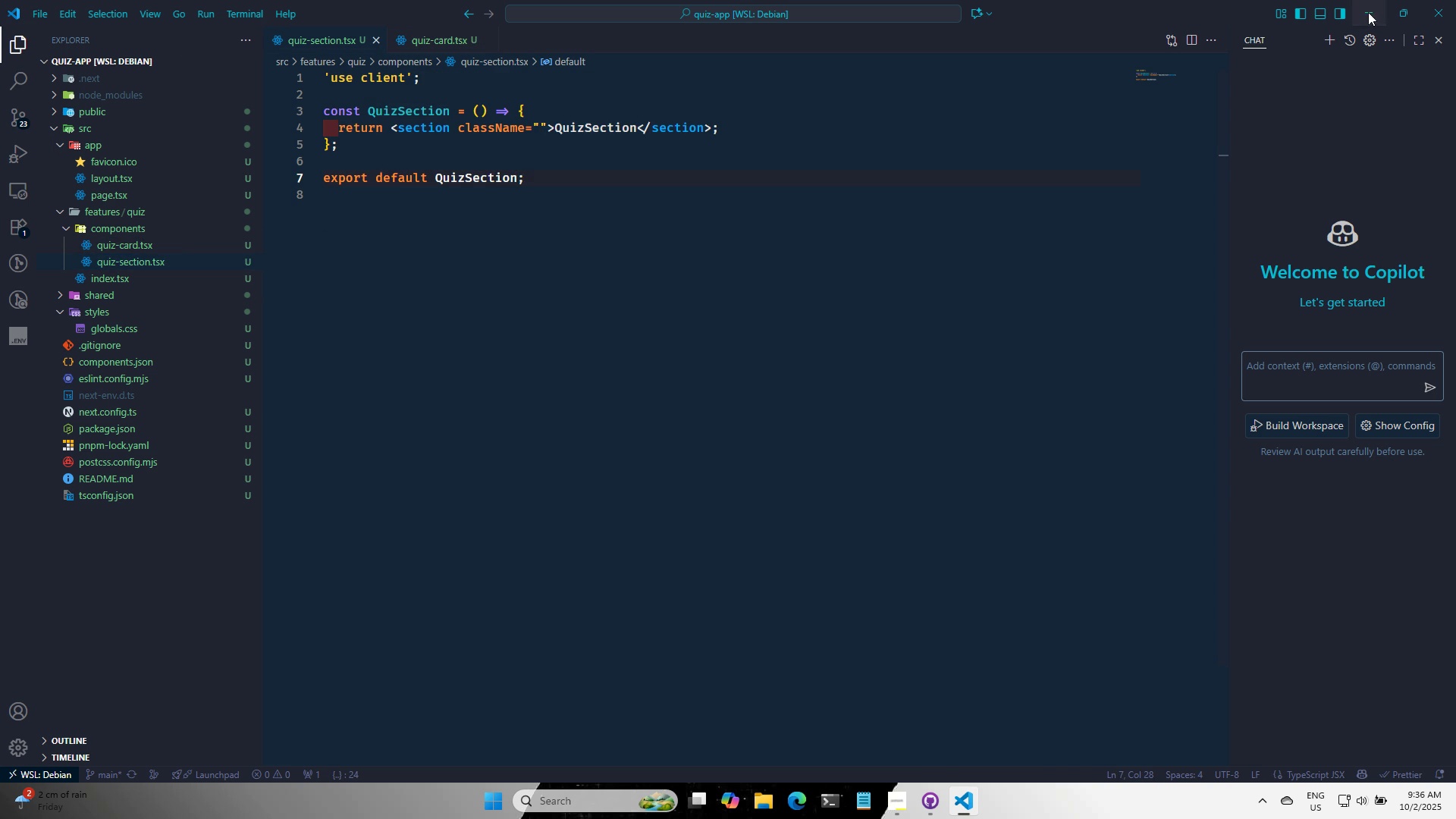 
left_click([1370, 11])
 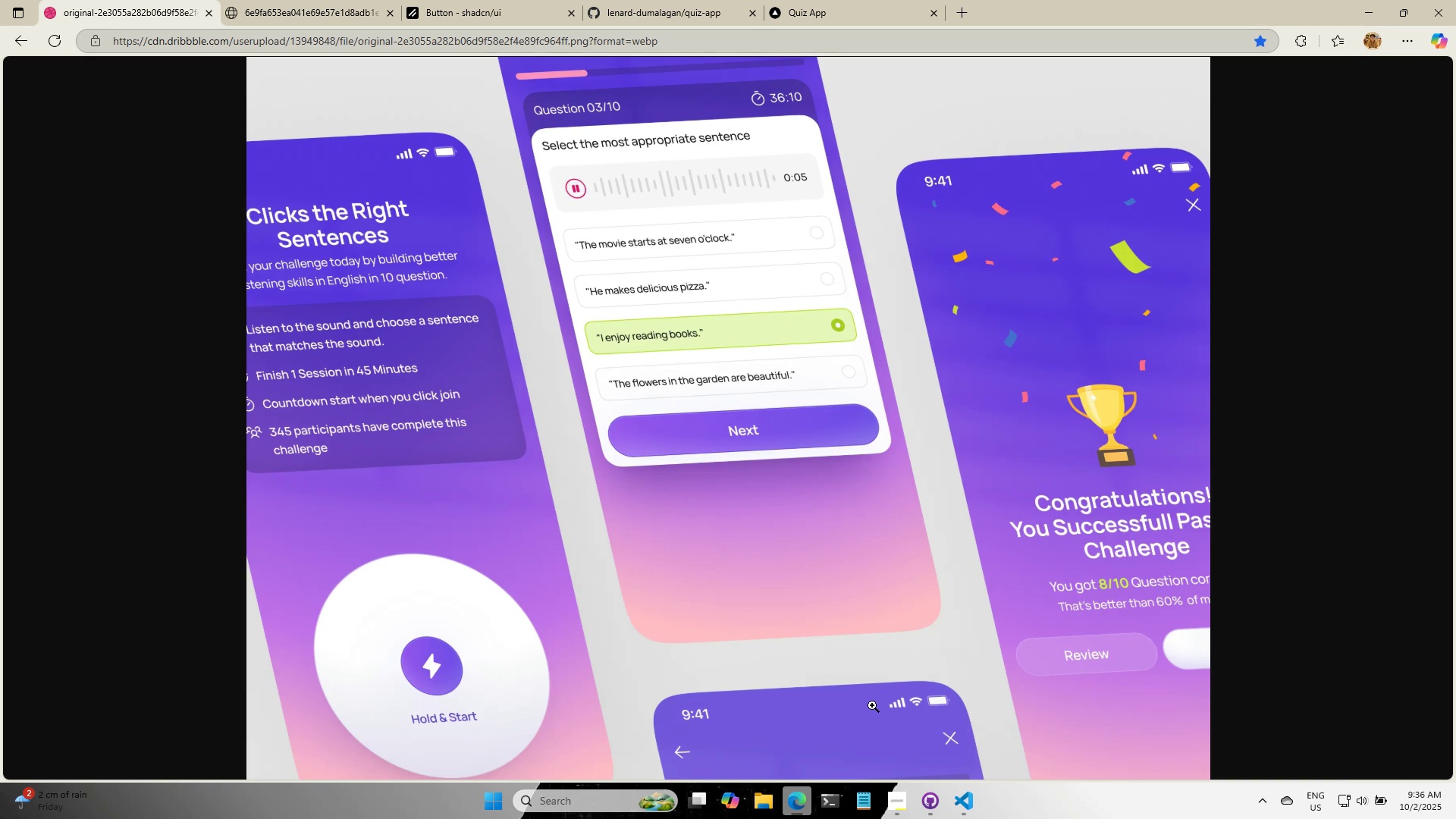 
wait(10.83)
 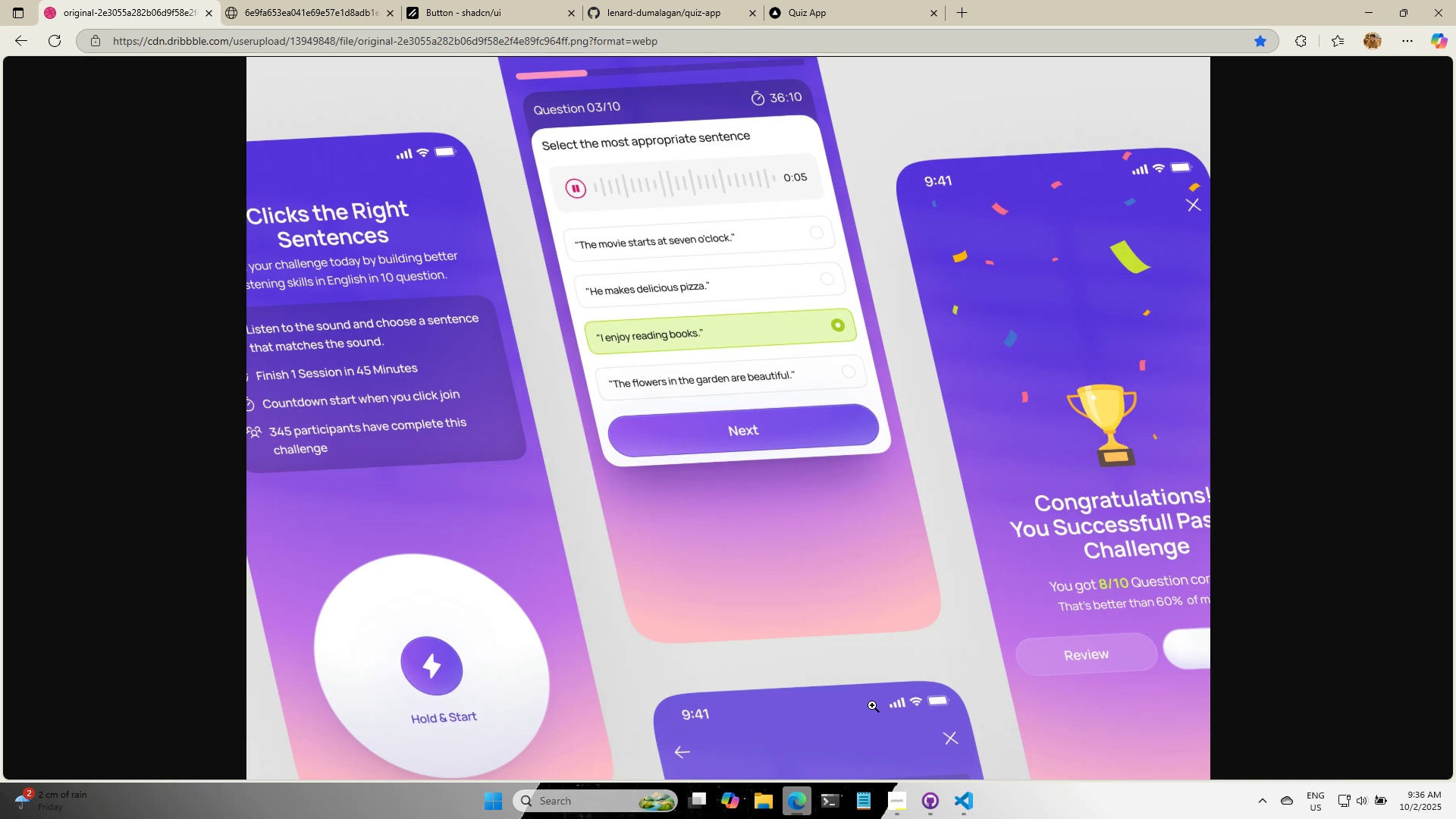 
left_click([956, 808])
 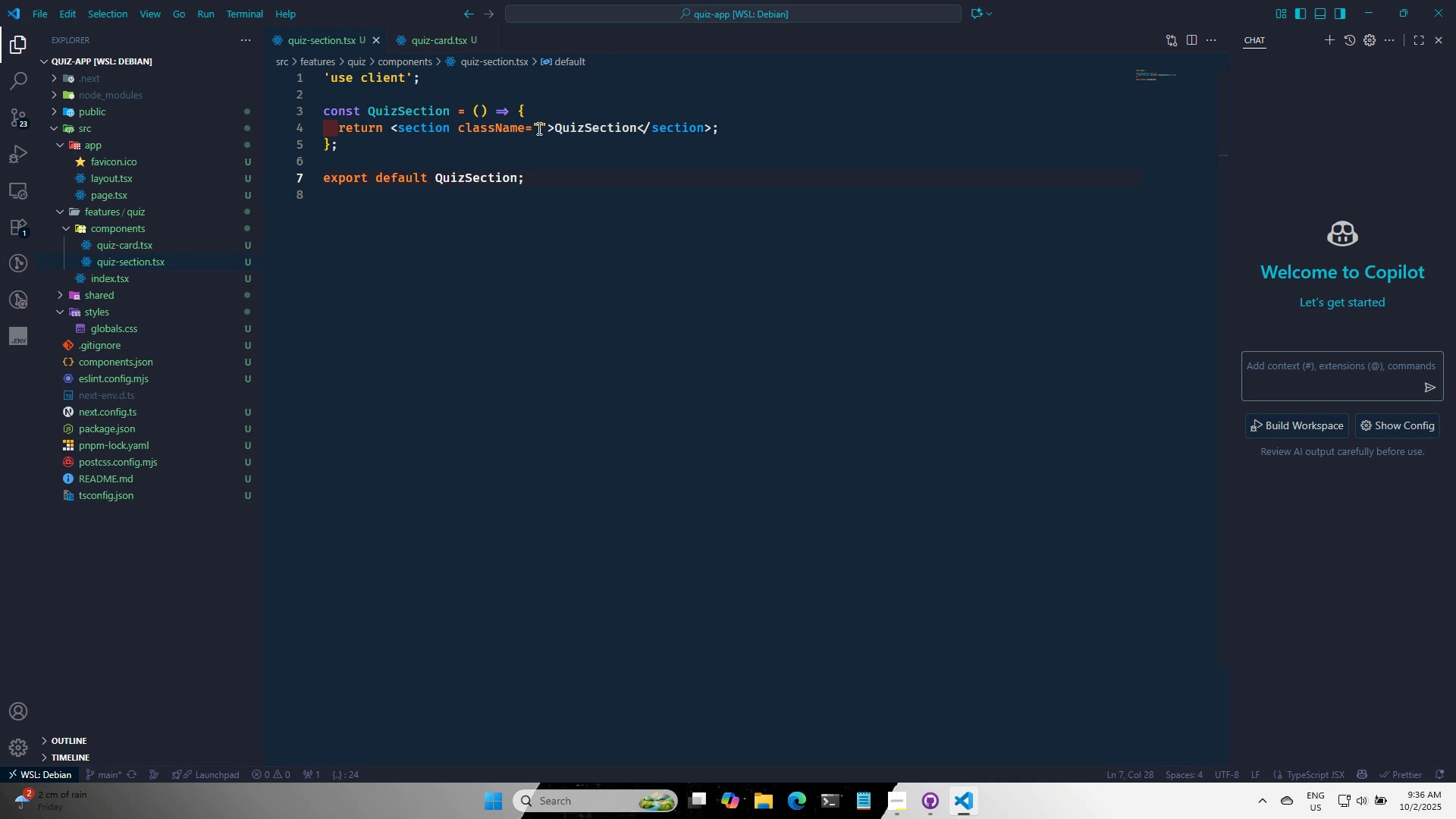 
left_click([533, 125])
 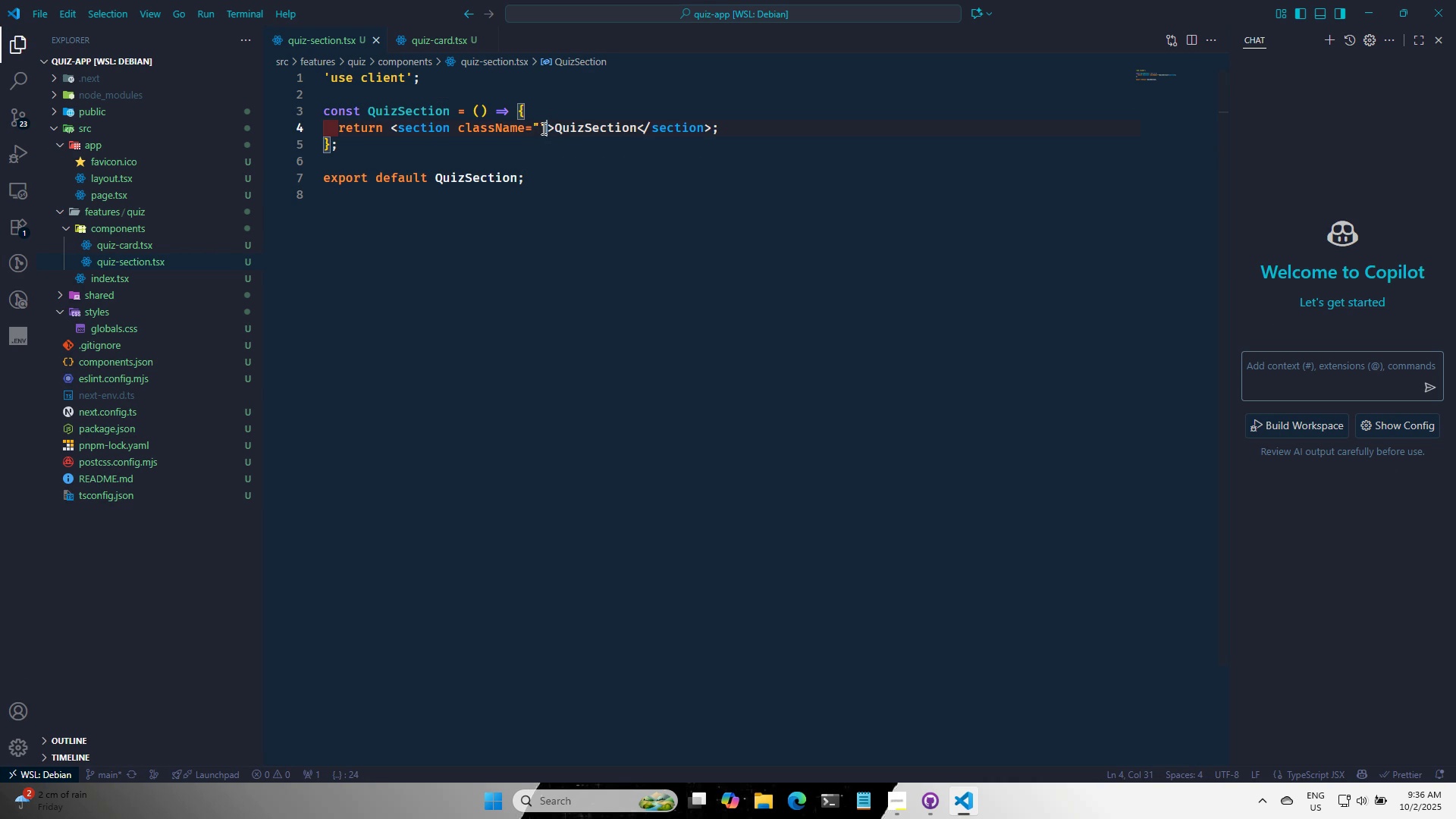 
type(bg-vui)
key(Backspace)
key(Backspace)
type(io)
 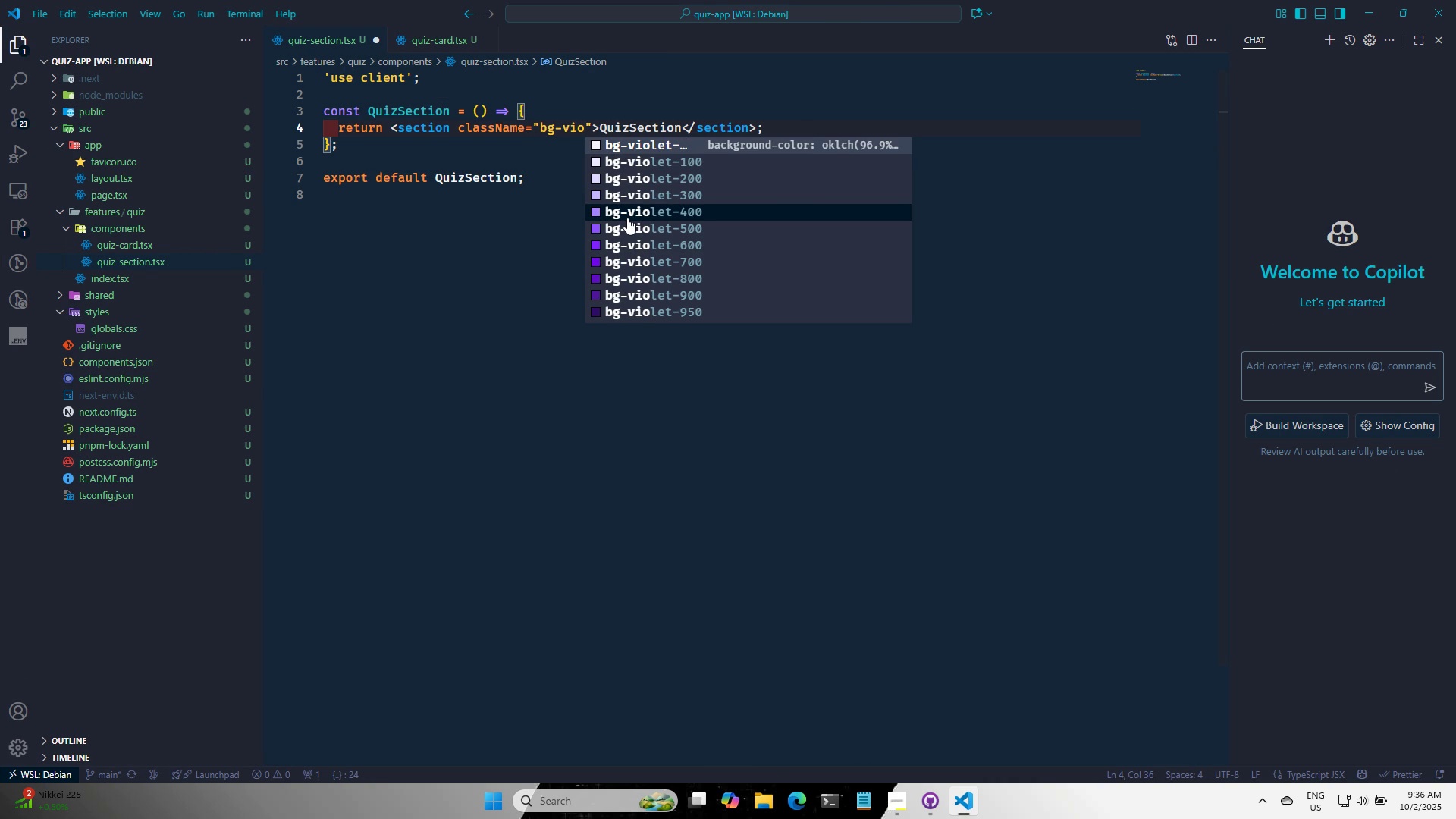 
key(ArrowDown)
 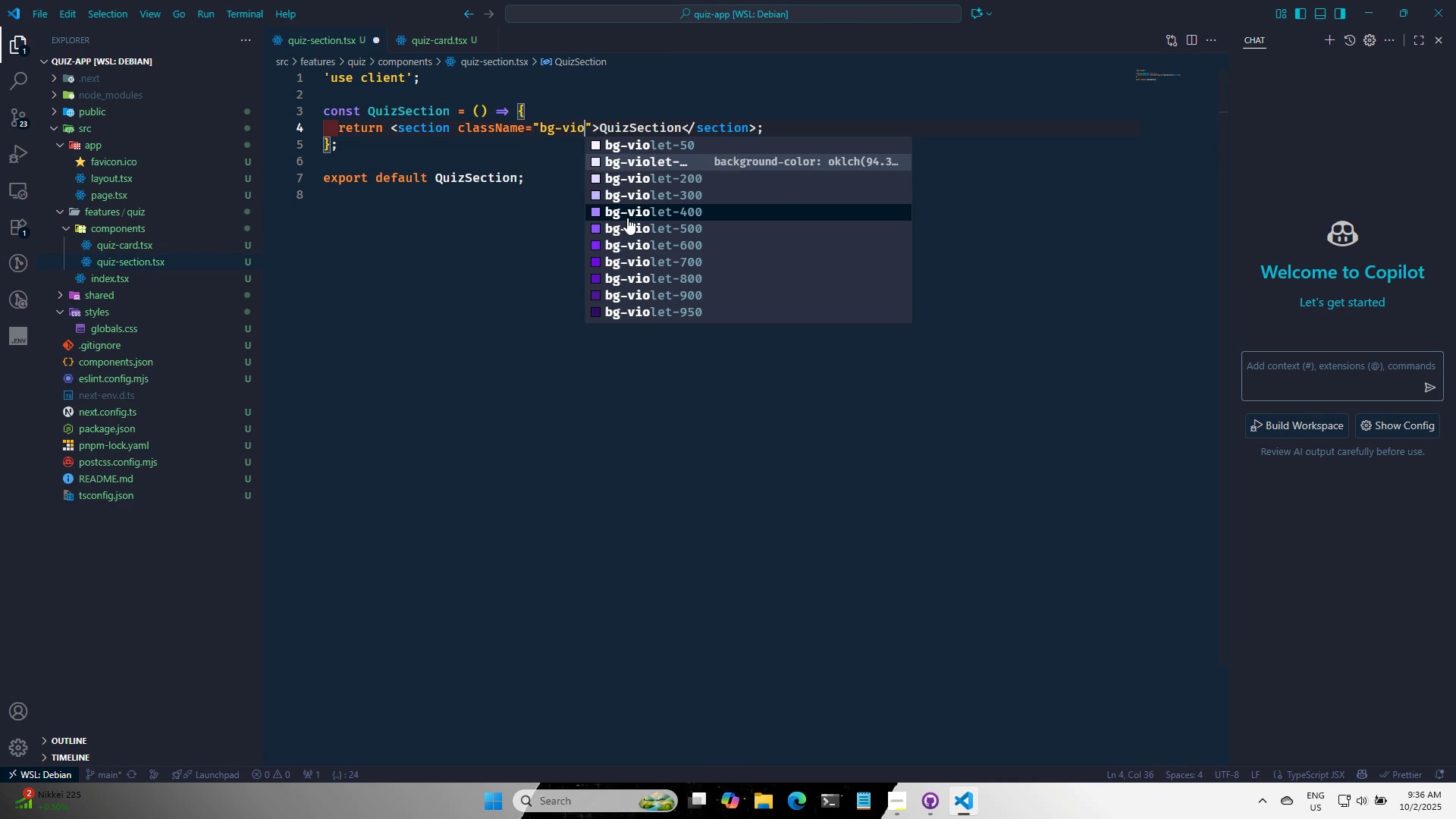 
key(ArrowDown)
 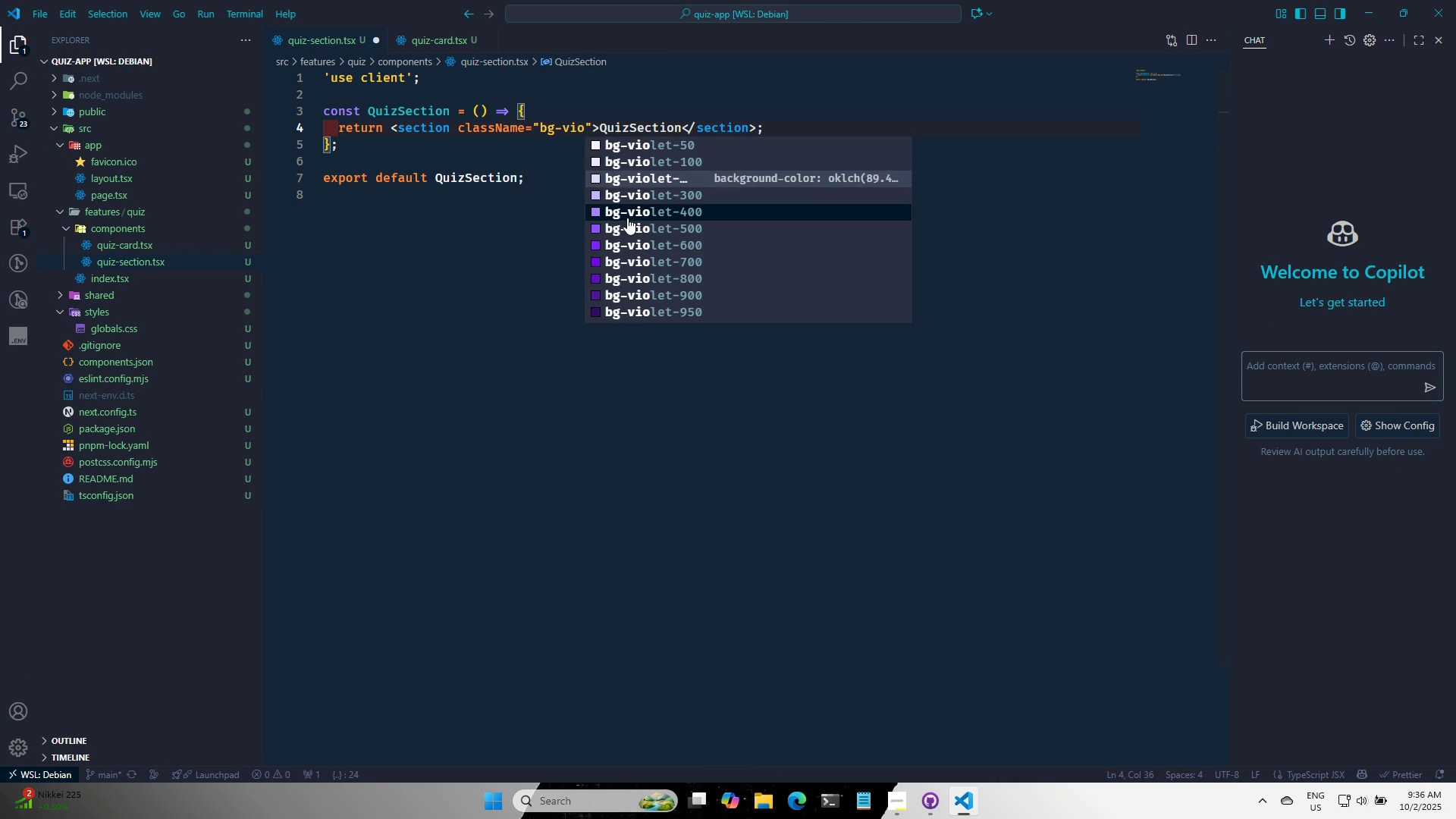 
key(ArrowDown)
 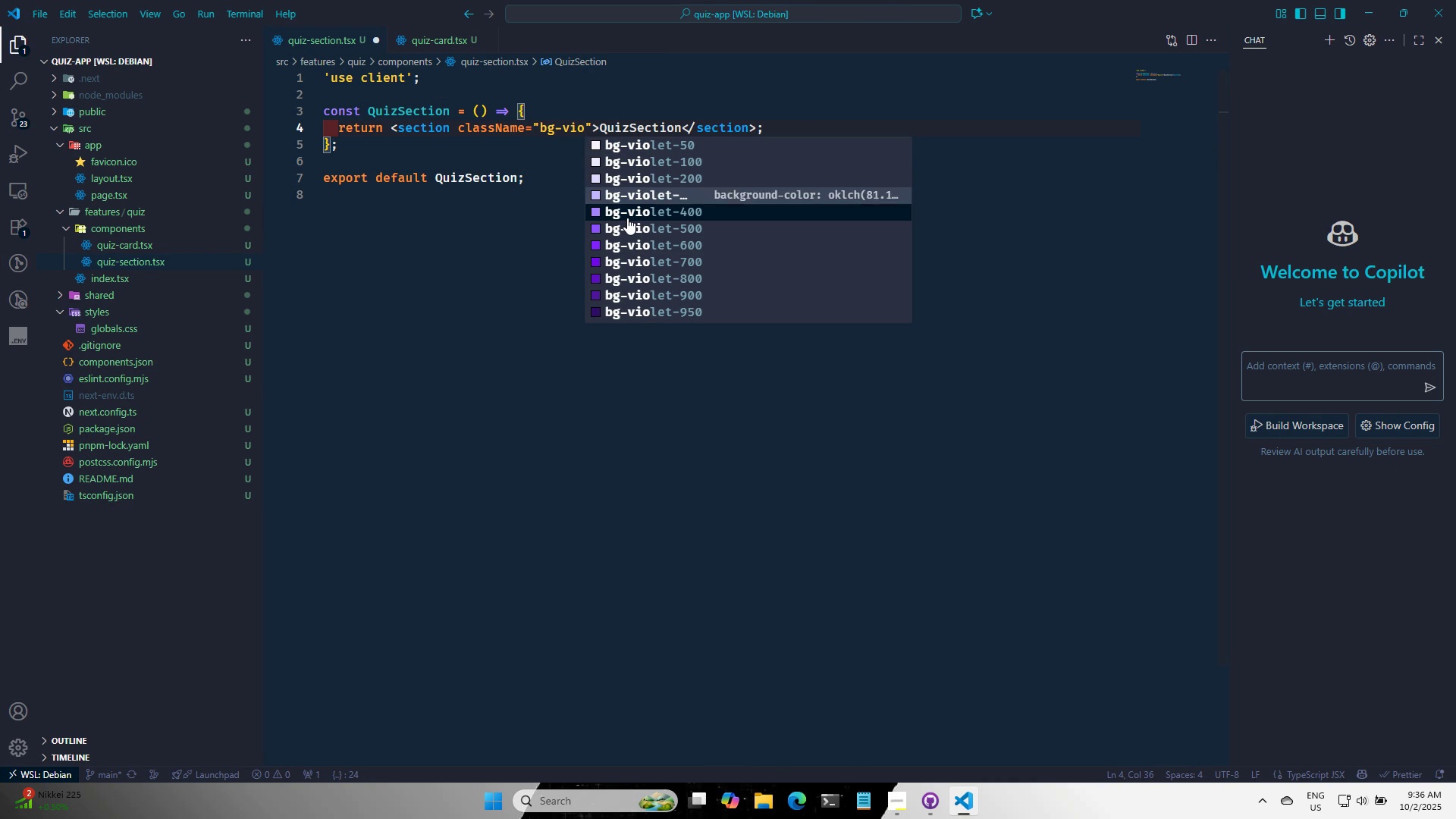 
key(ArrowDown)
 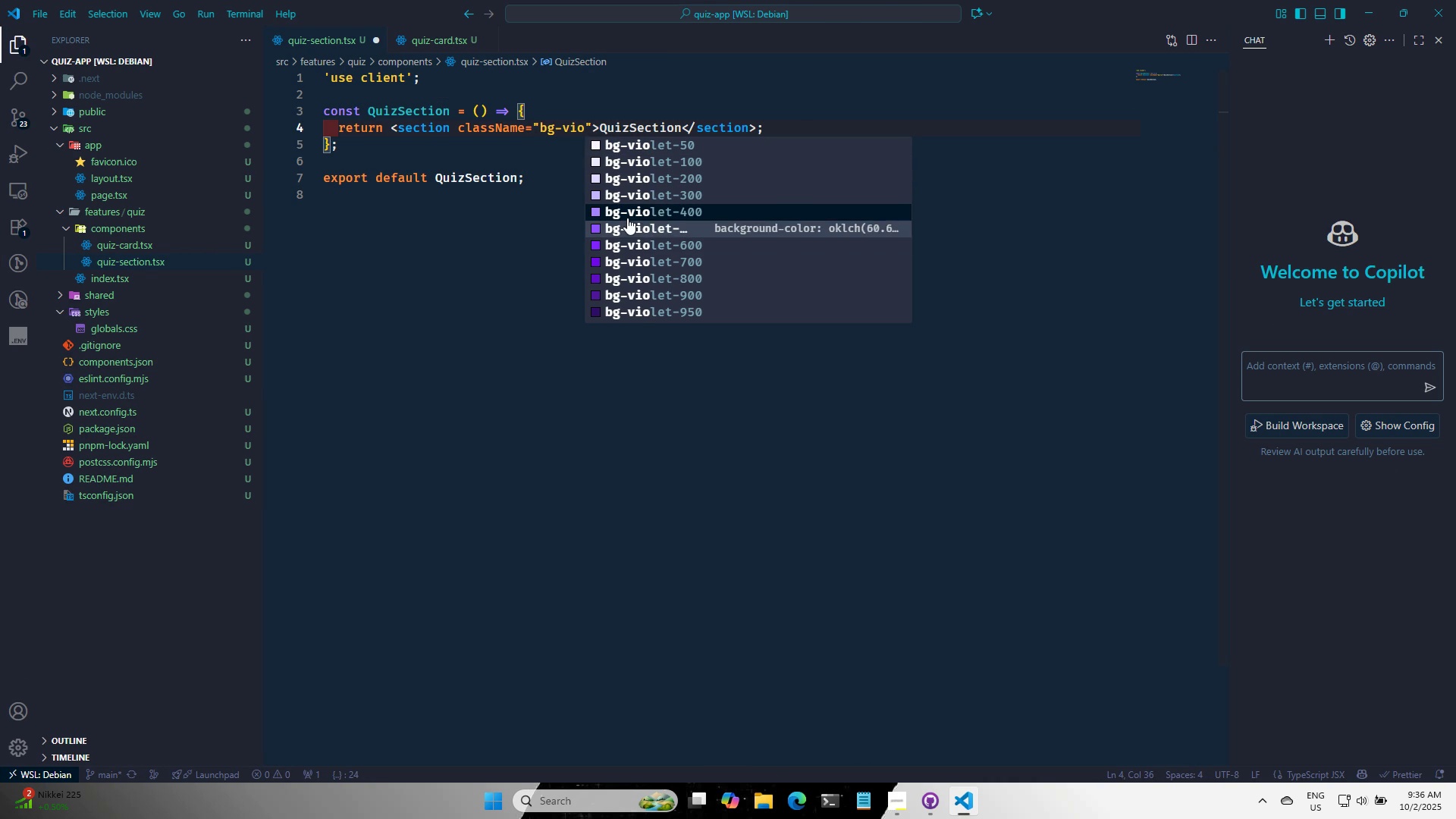 
key(ArrowDown)
 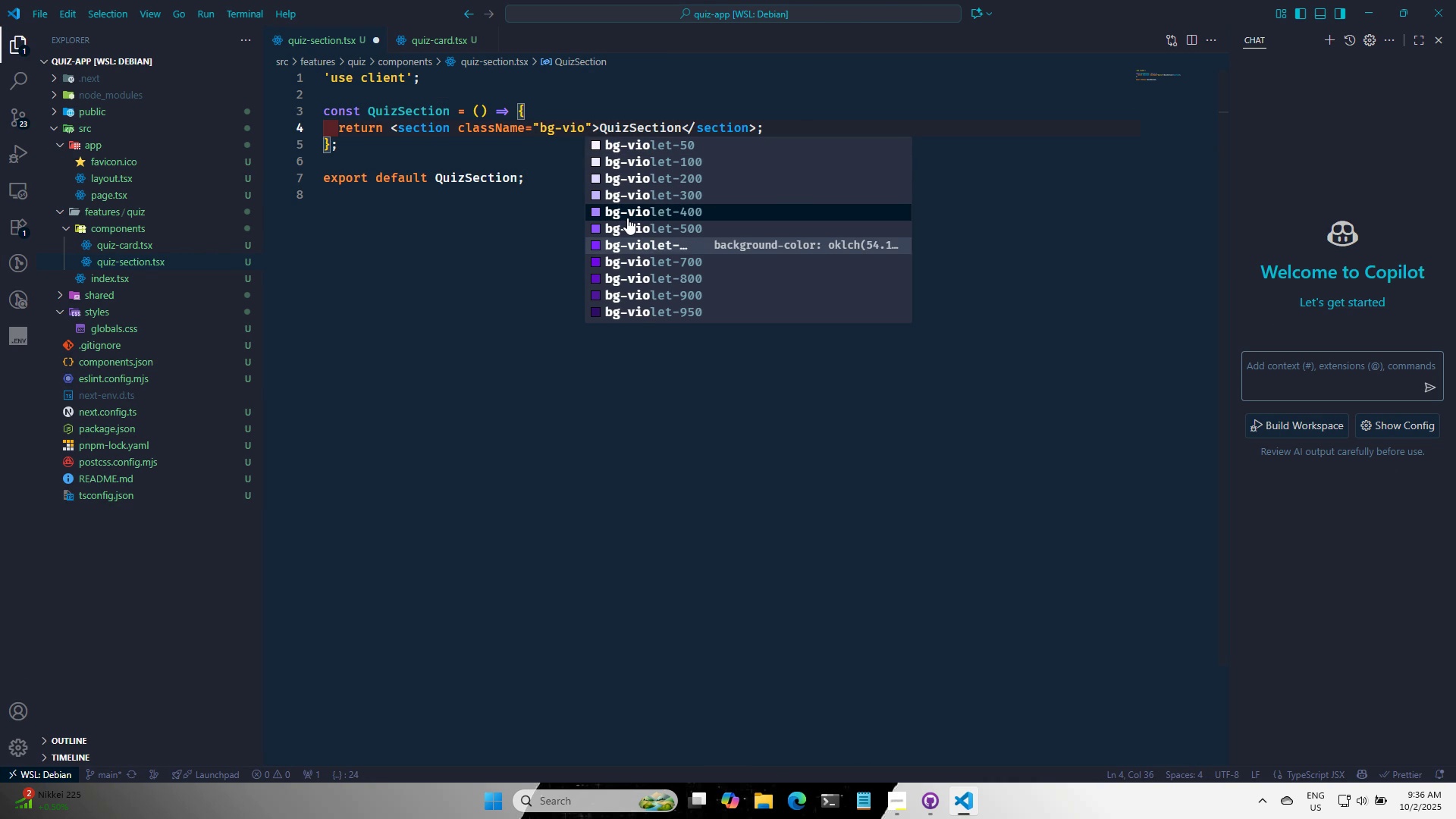 
key(ArrowDown)
 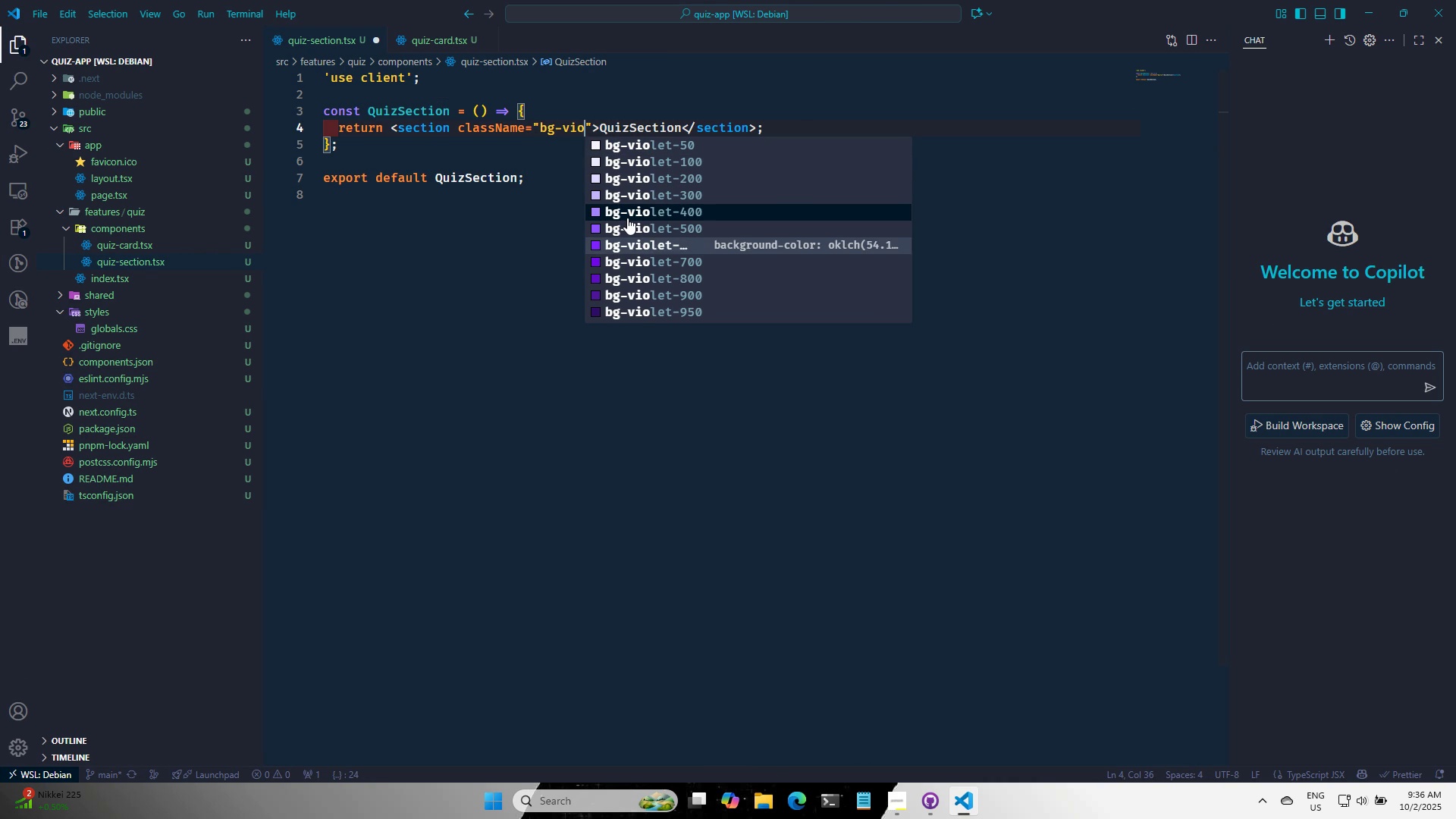 
key(ArrowDown)
 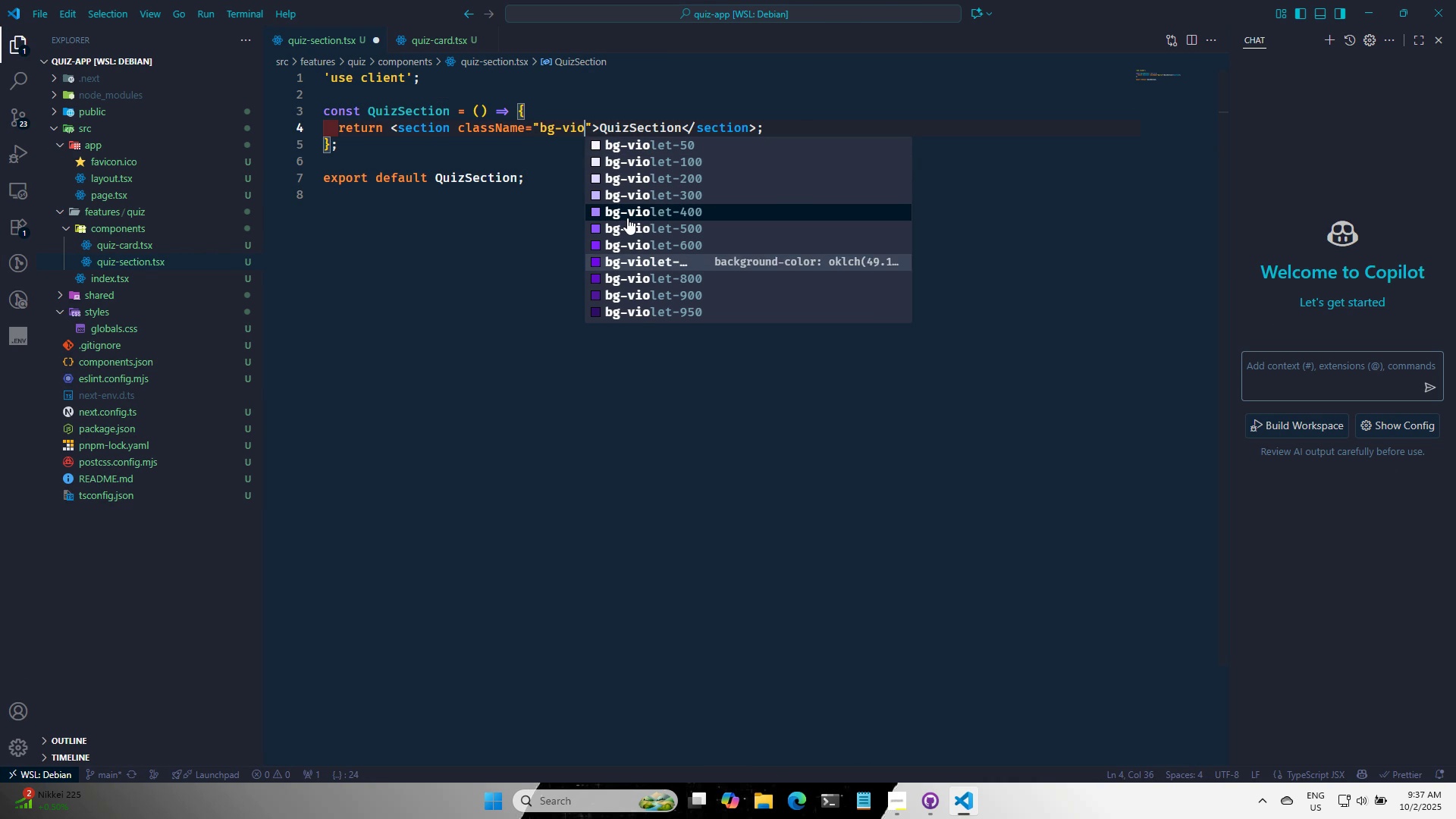 
key(ArrowDown)
 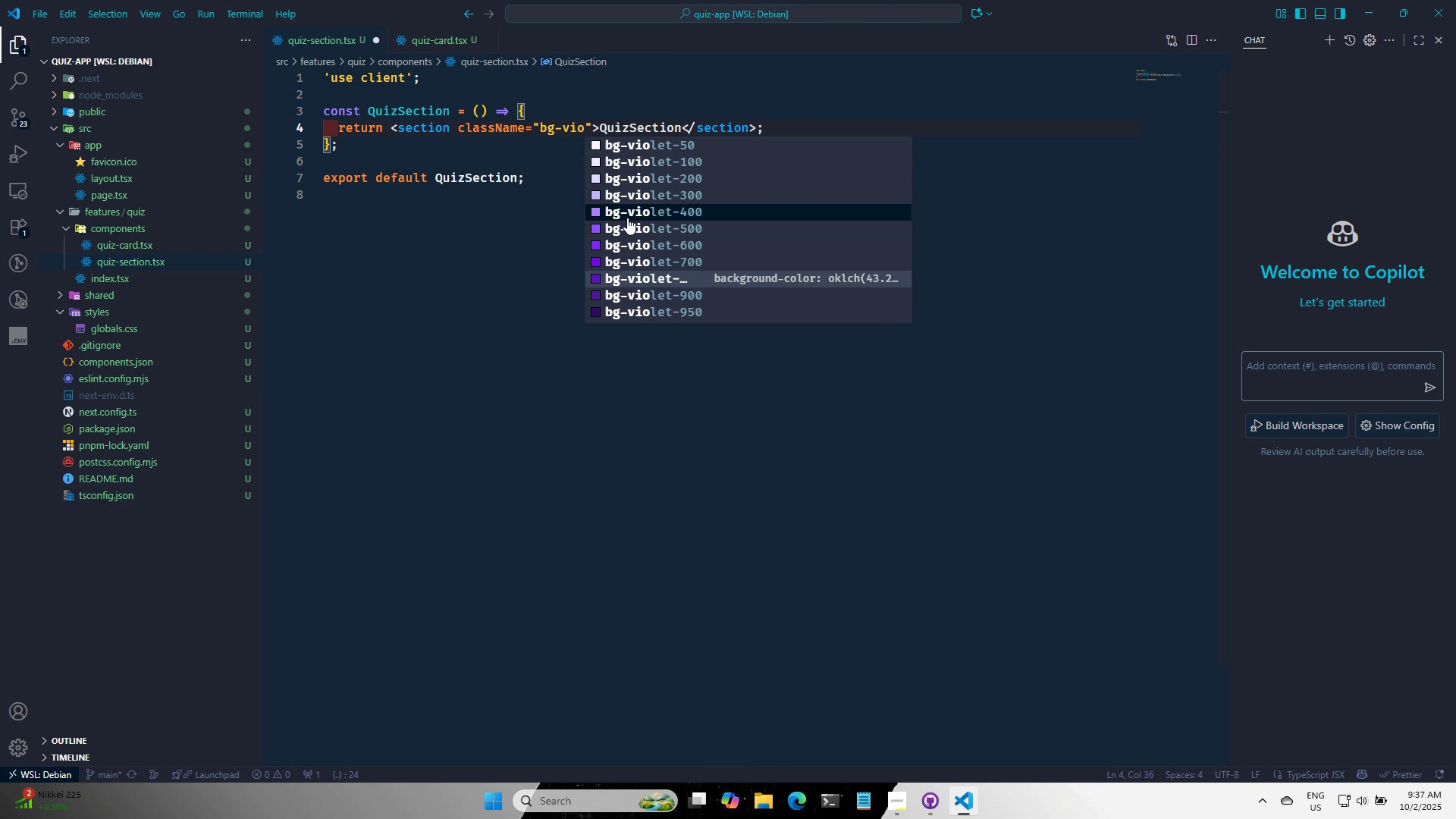 
key(ArrowDown)
 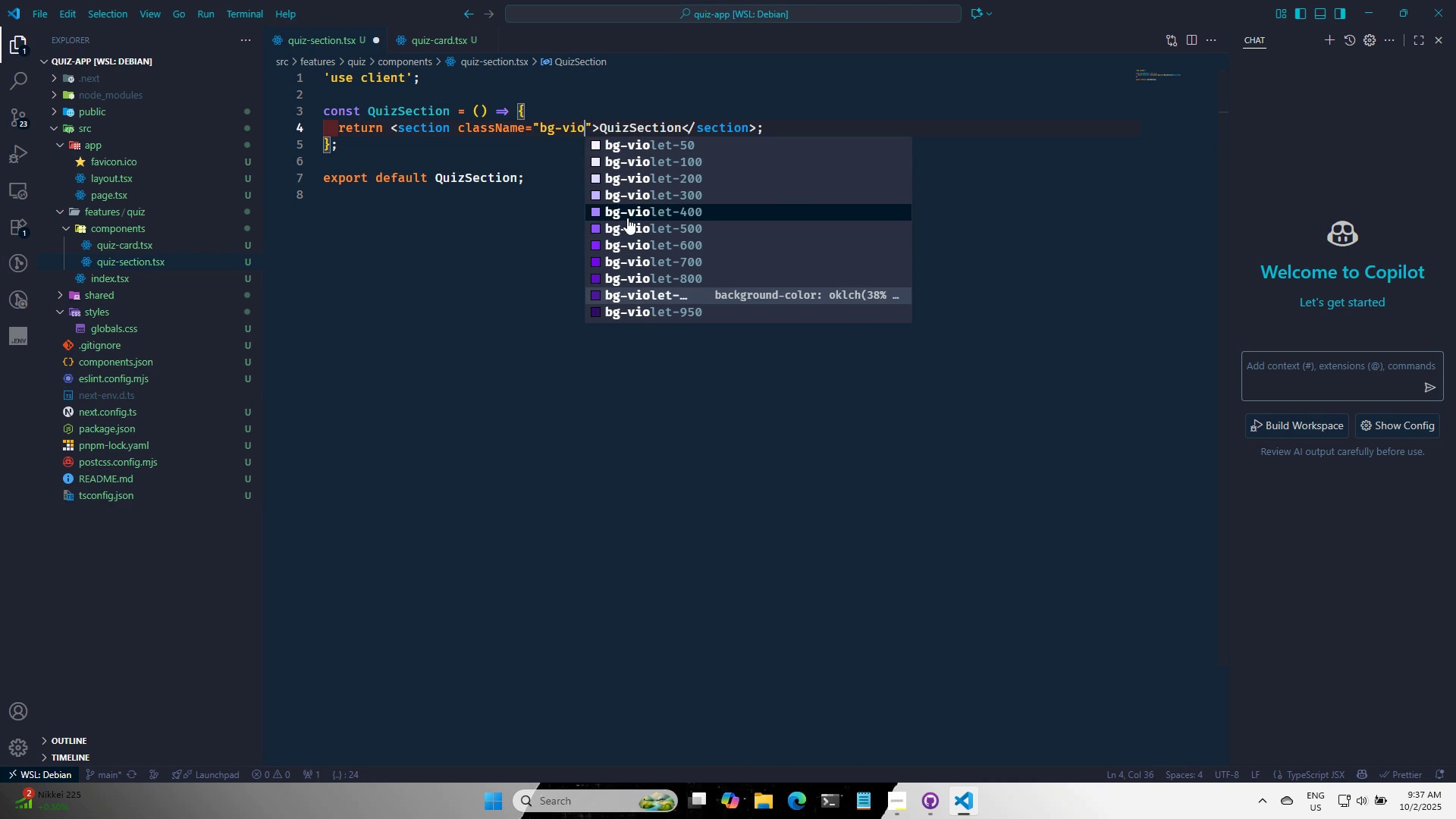 
key(ArrowDown)
 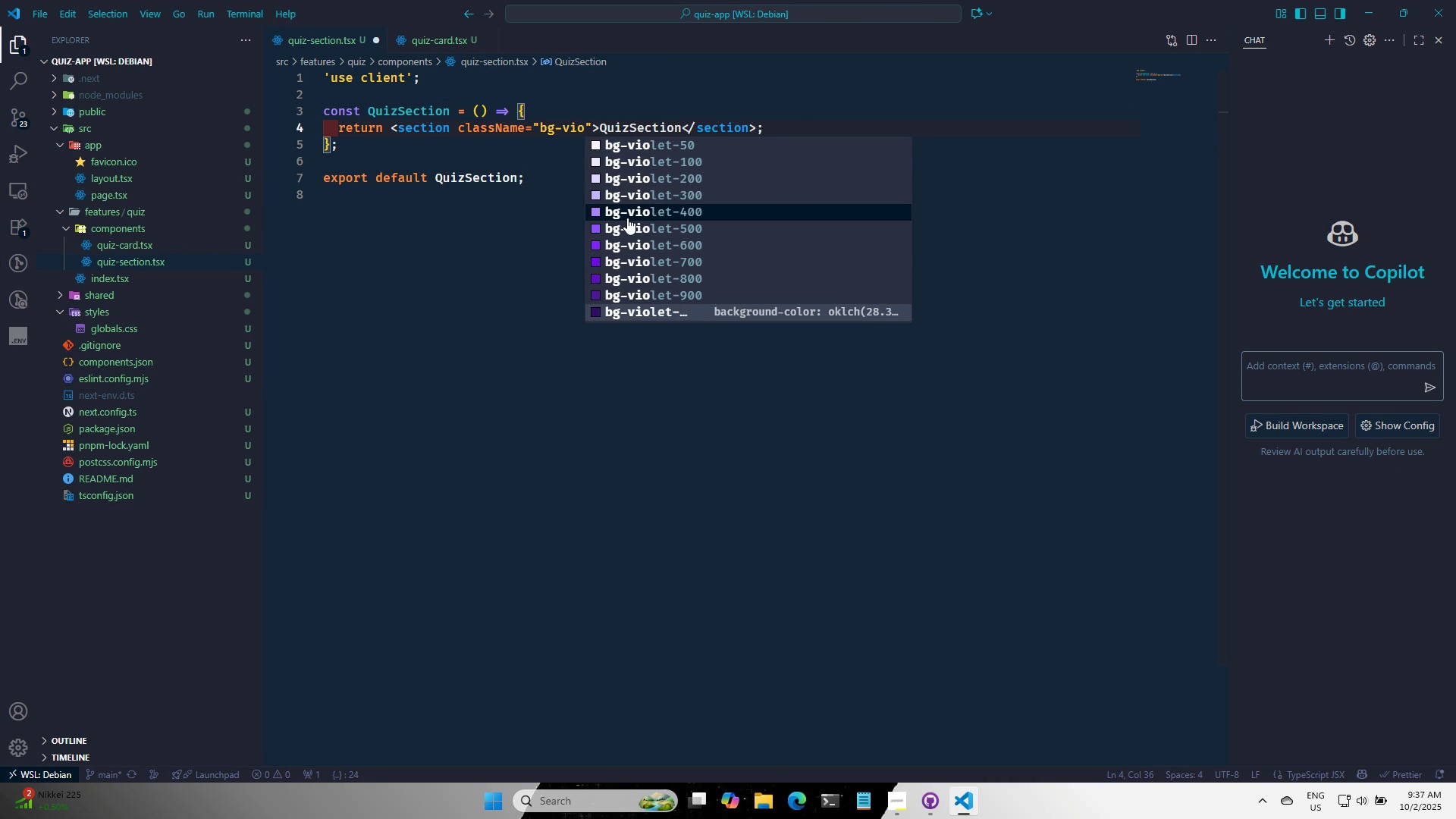 
key(Enter)
 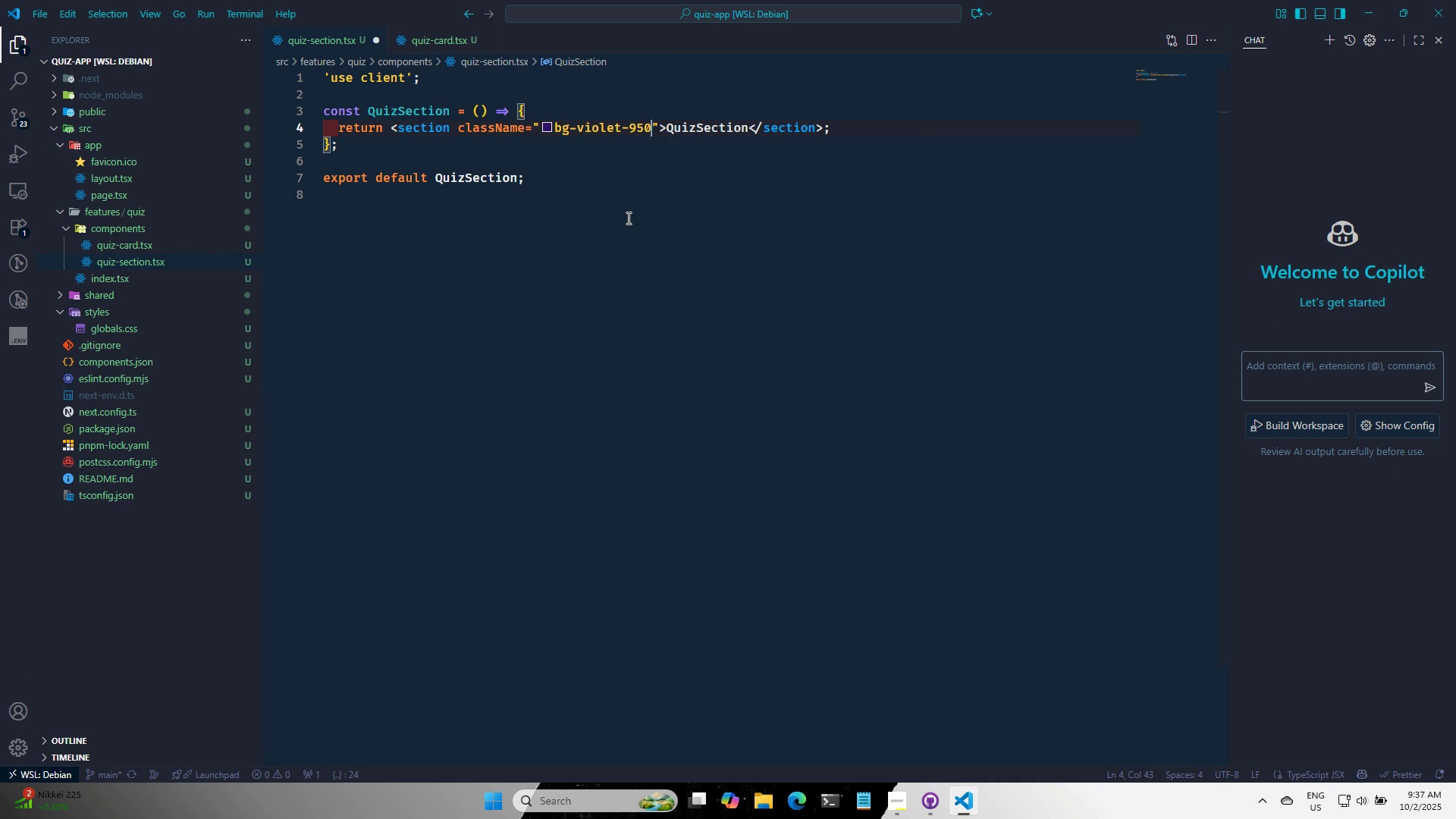 
type(.)
key(Backspace)
type(/80)